 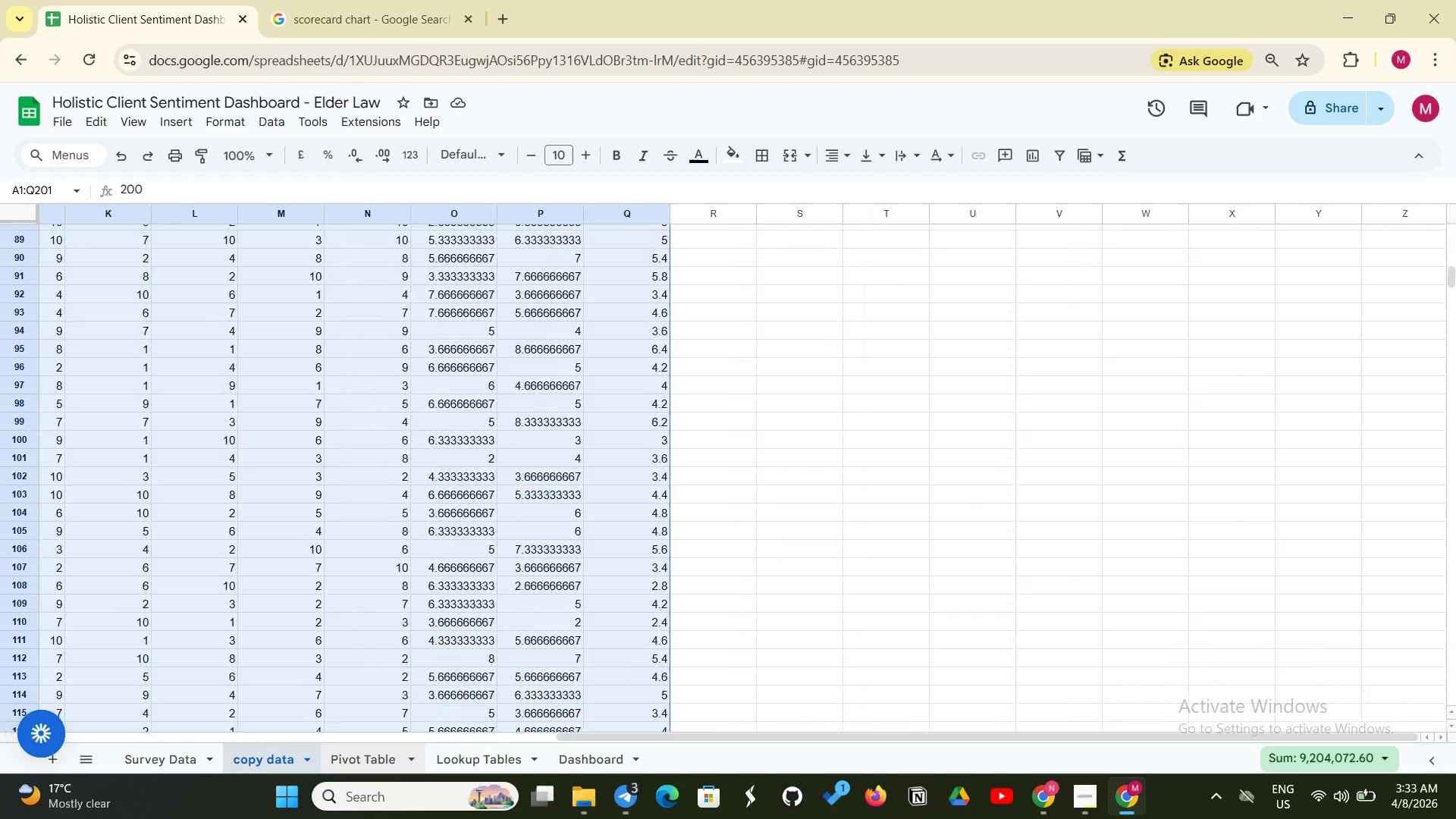 
left_click([394, 757])
 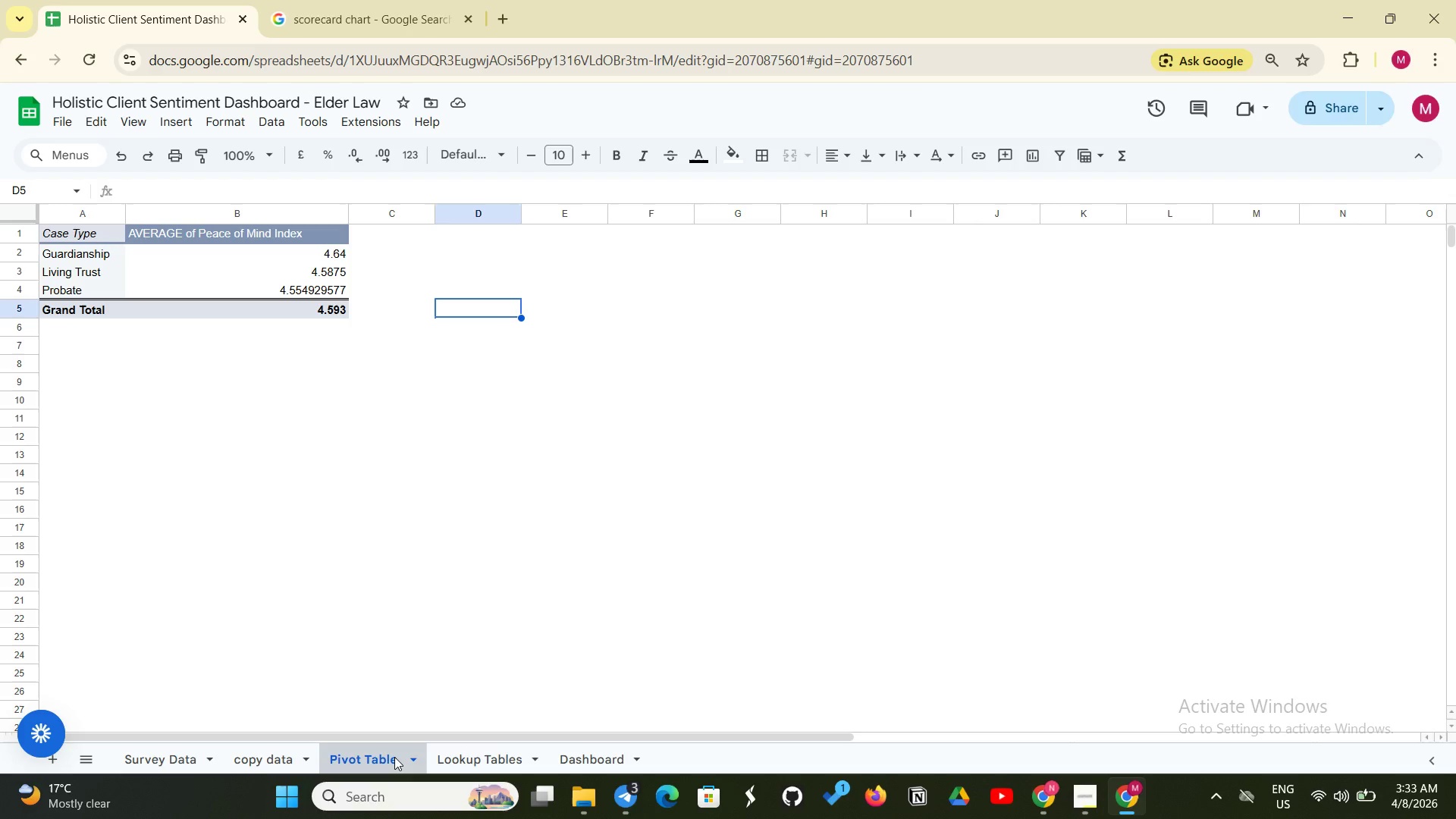 
left_click([440, 747])
 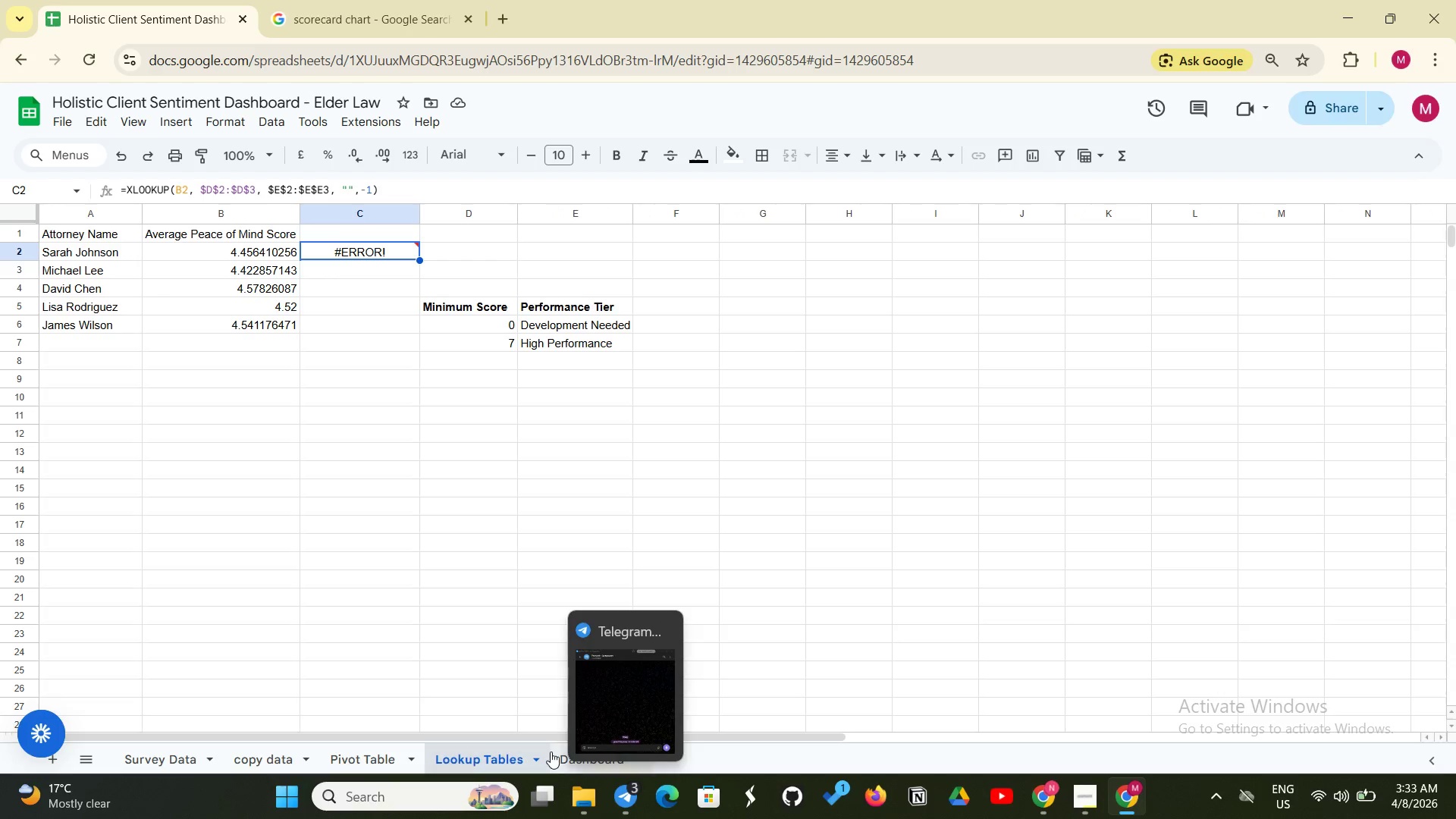 
left_click([563, 748])
 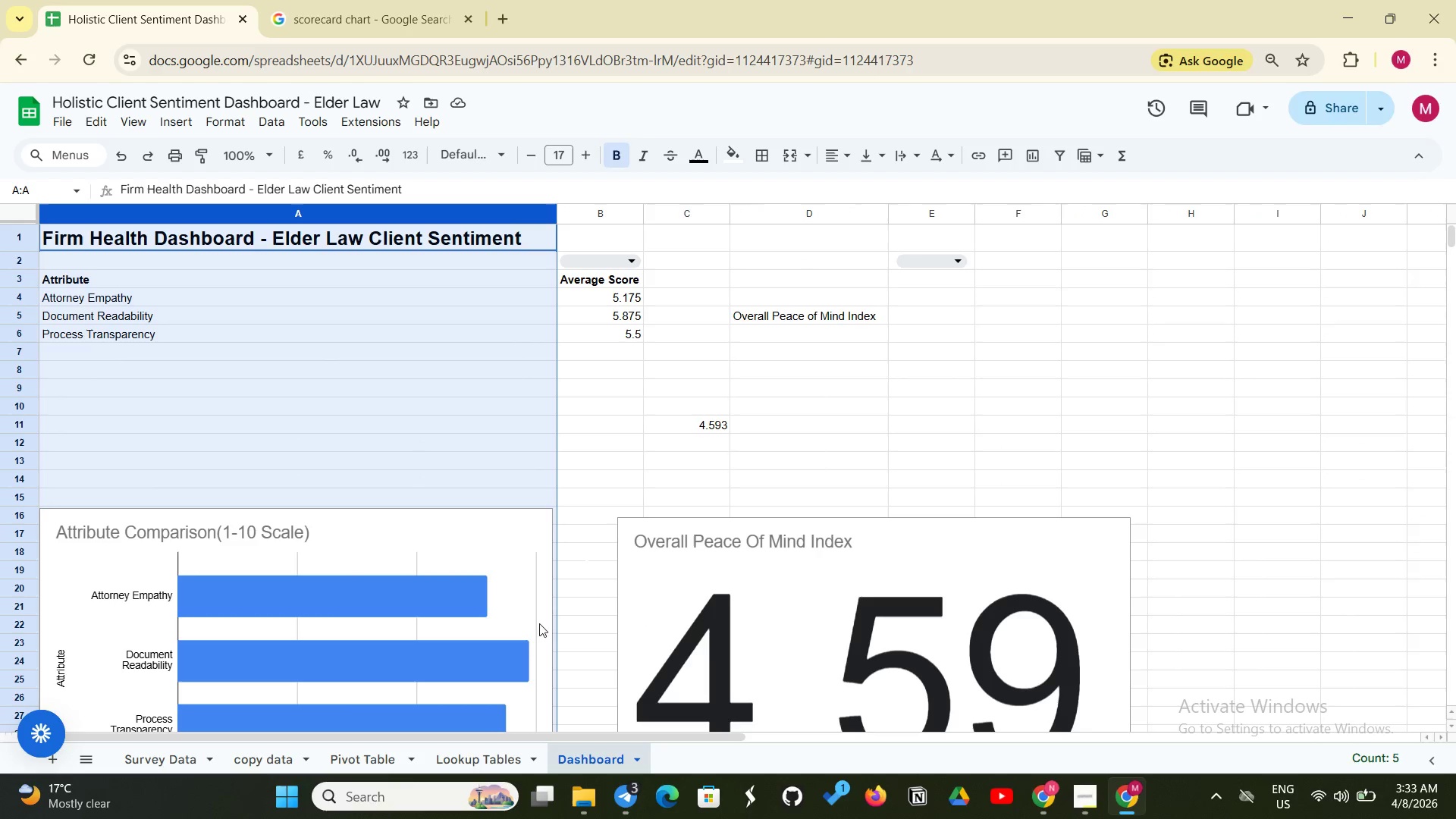 
scroll: coordinate [610, 372], scroll_direction: none, amount: 0.0
 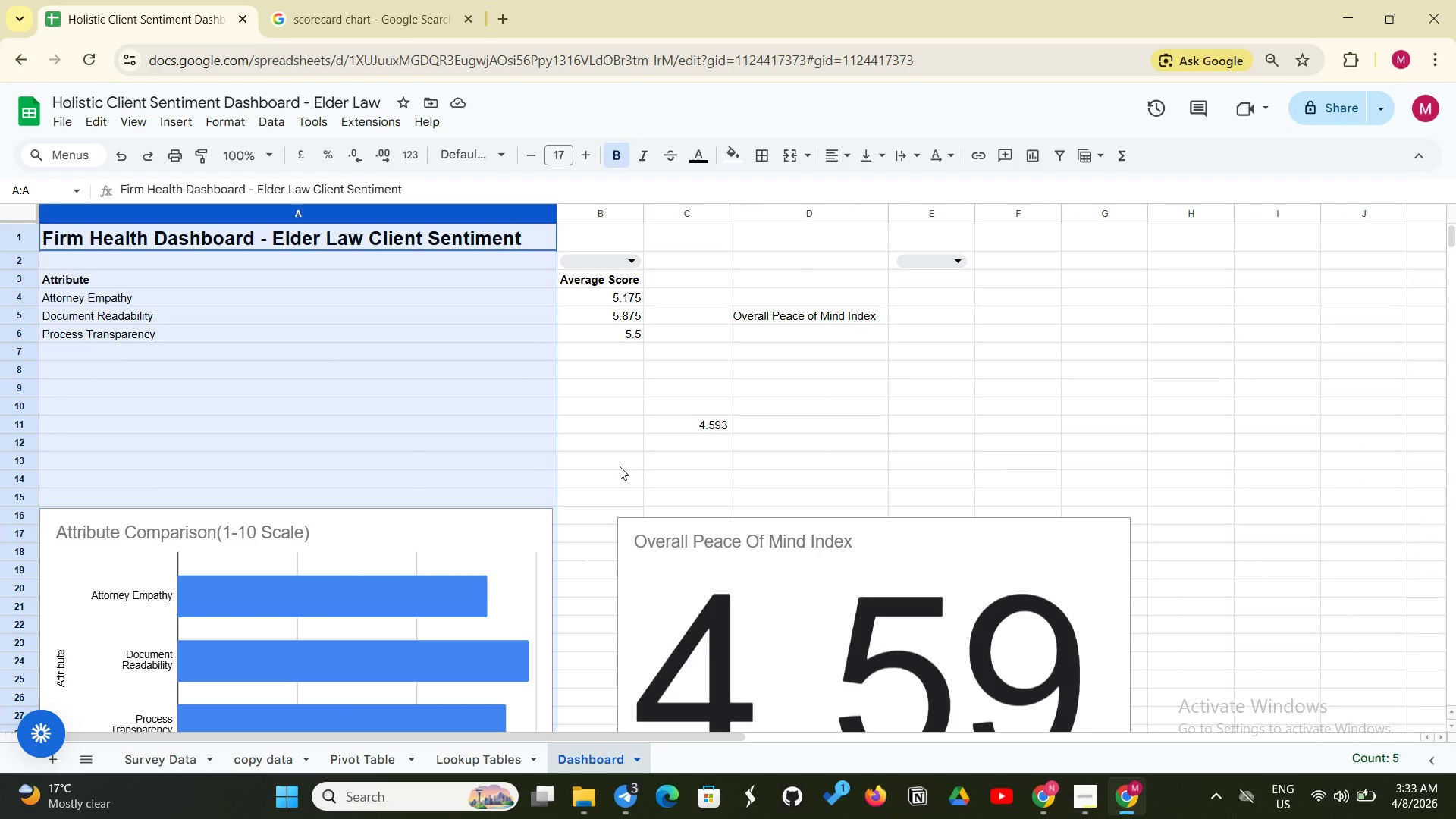 
scroll: coordinate [618, 466], scroll_direction: up, amount: 3.0
 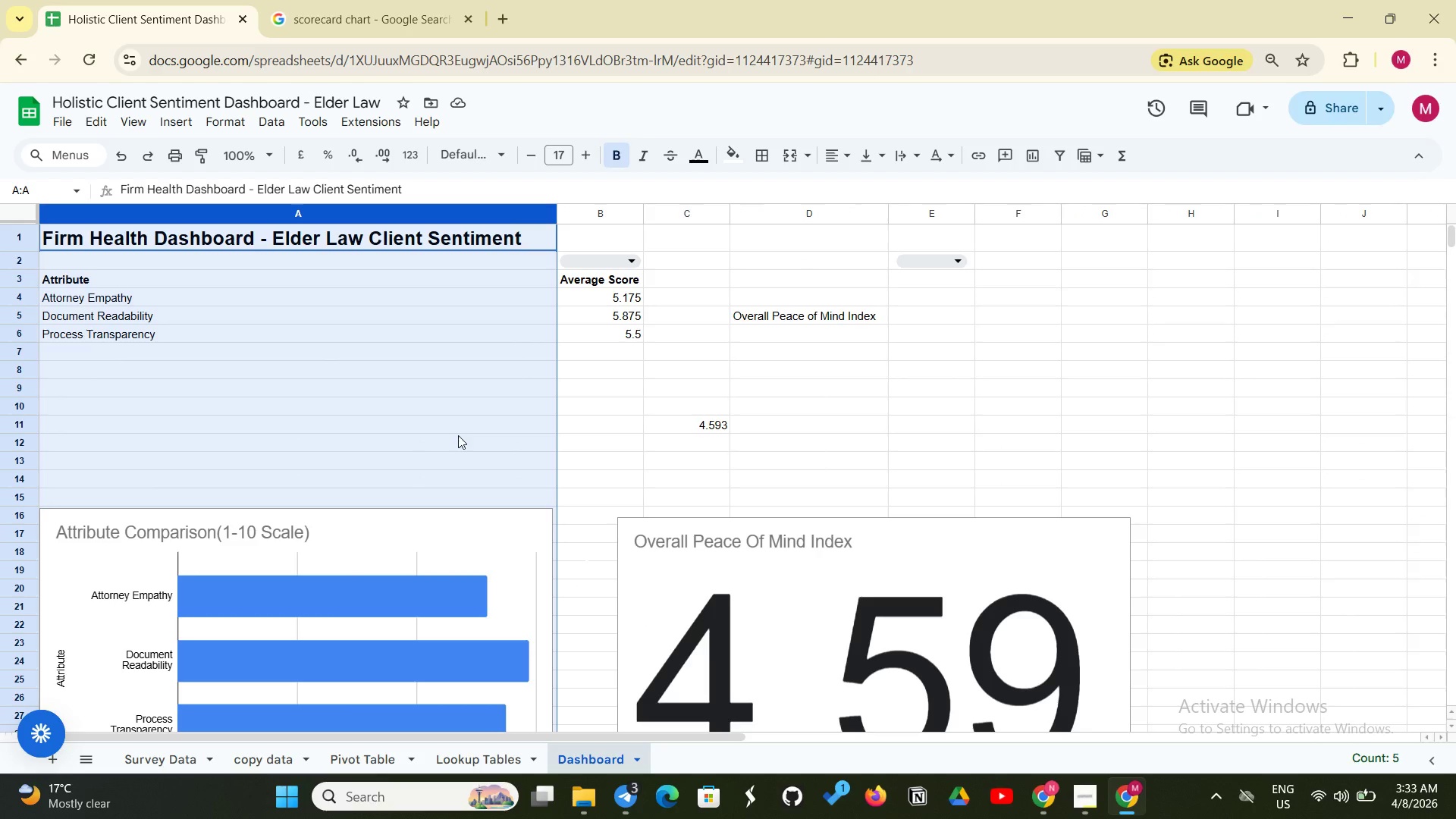 
left_click([458, 435])
 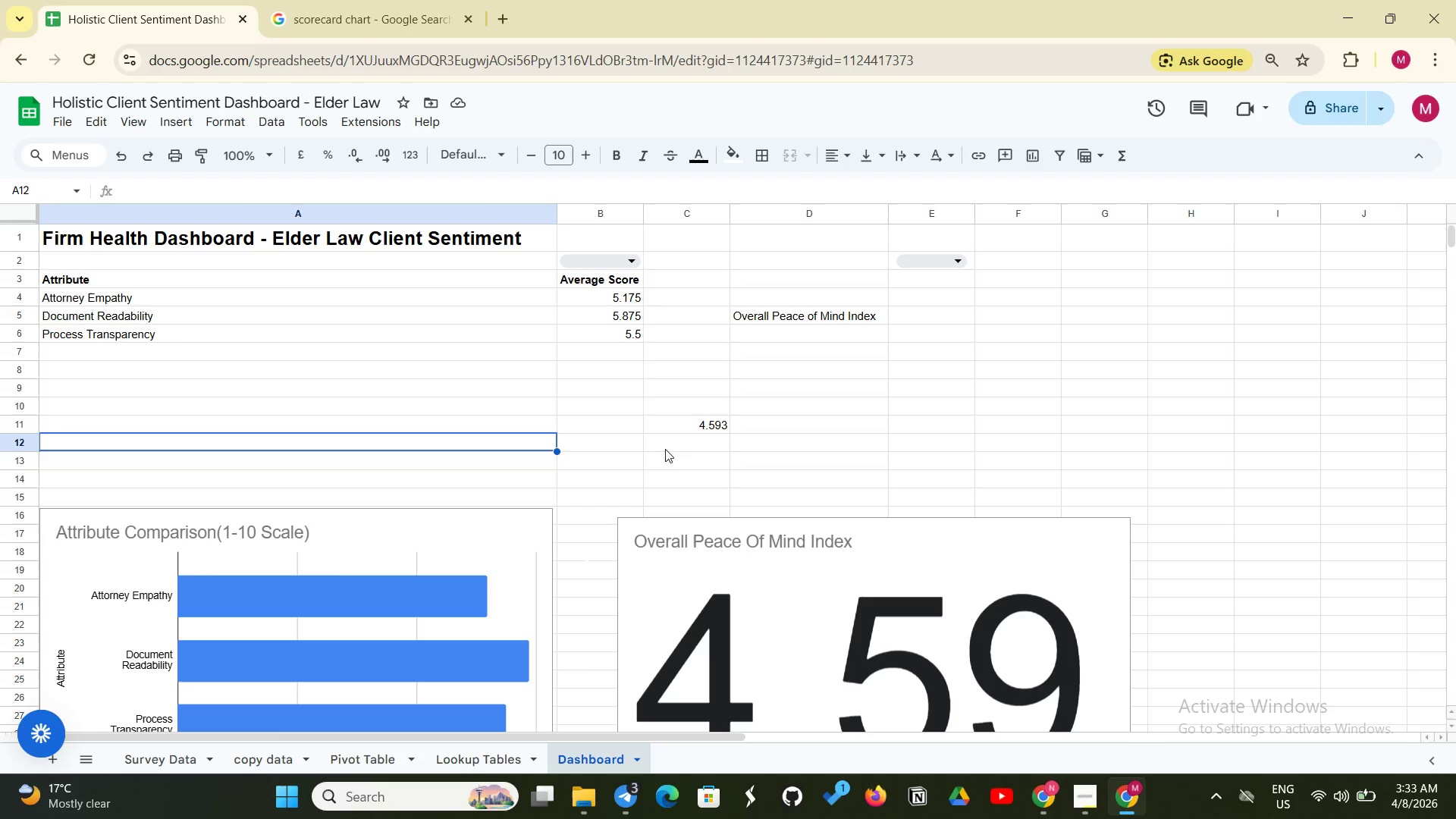 
scroll: coordinate [704, 496], scroll_direction: down, amount: 1.0
 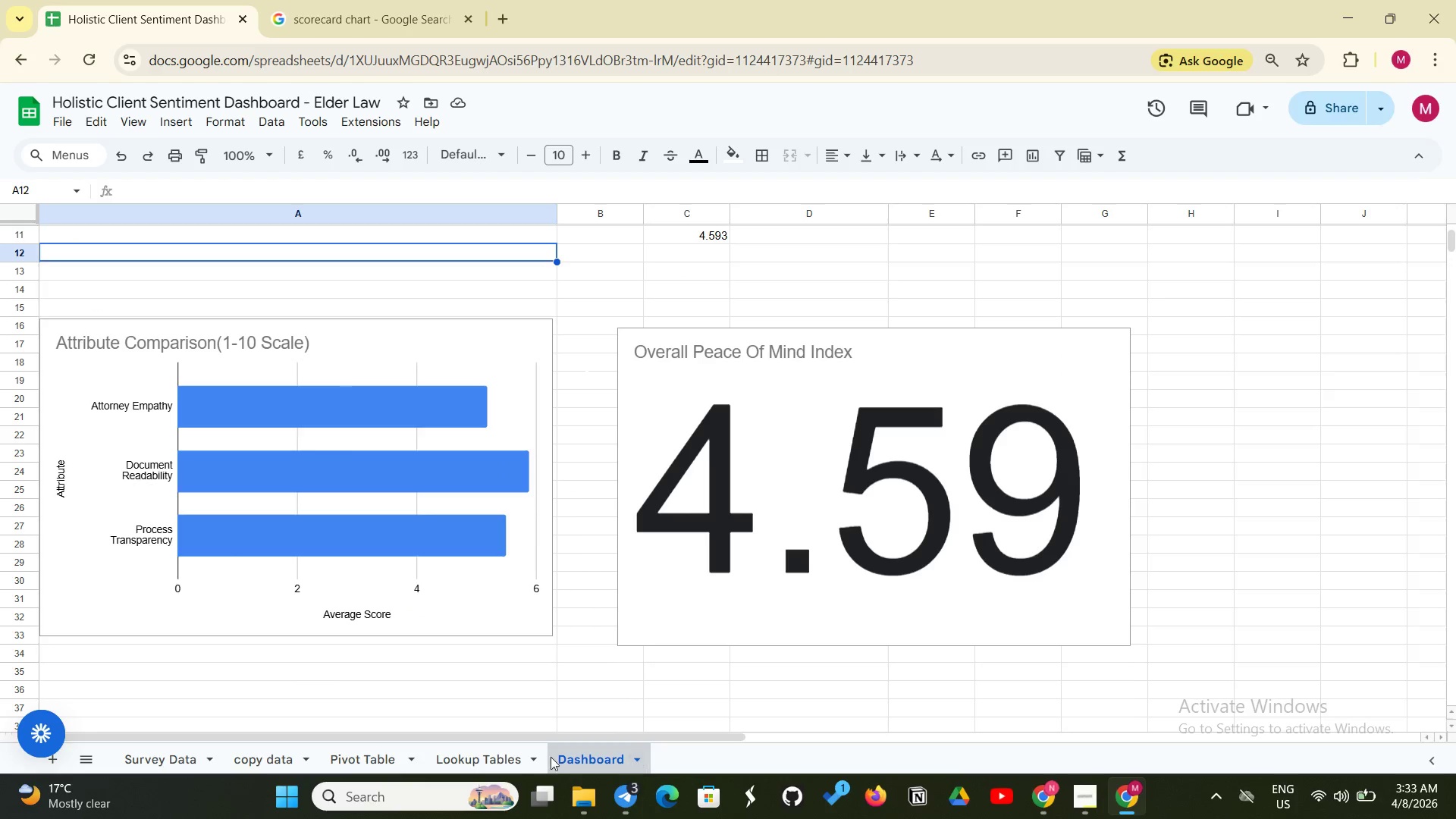 
mouse_move([518, 742])
 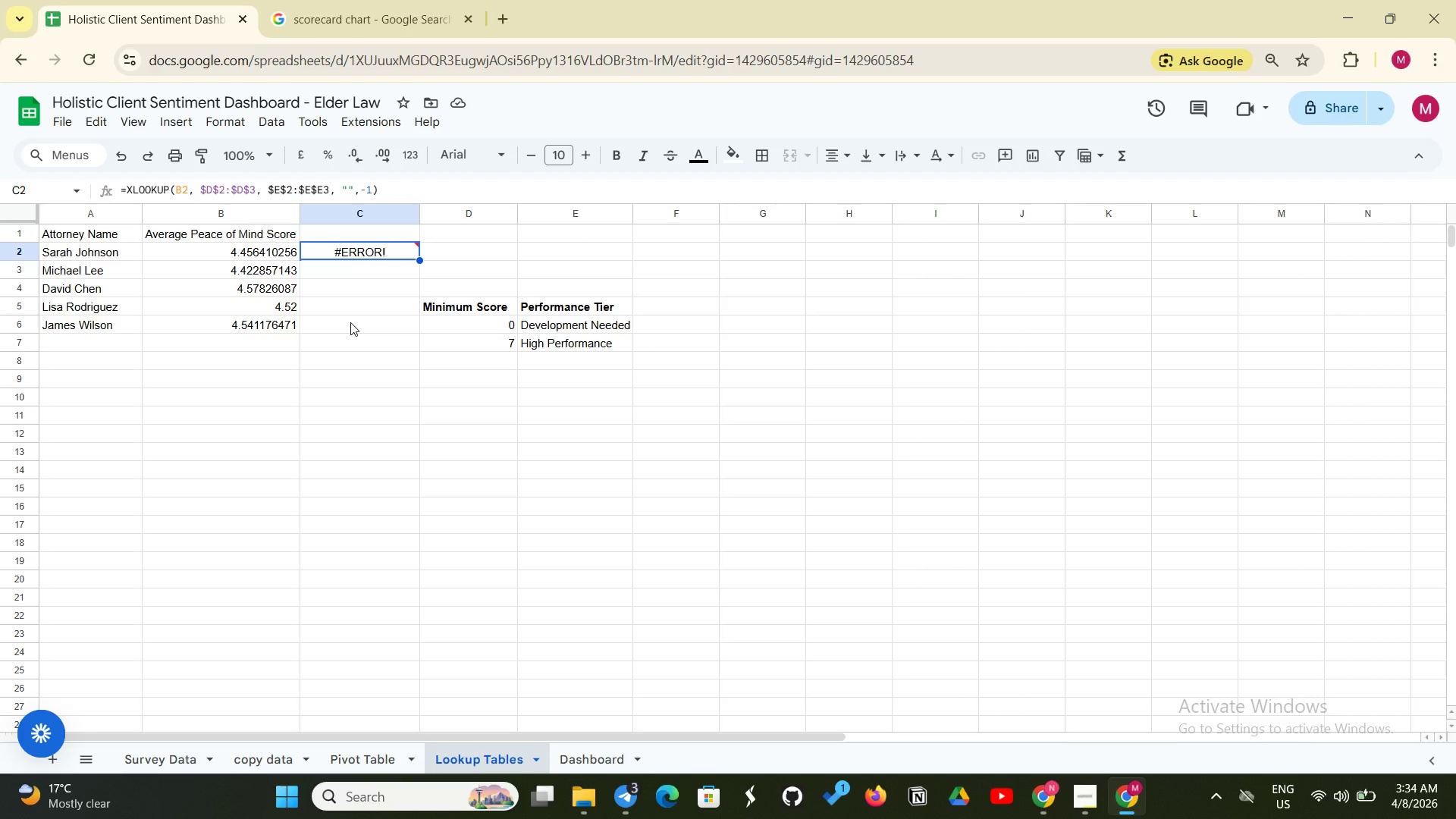 
wait(60.28)
 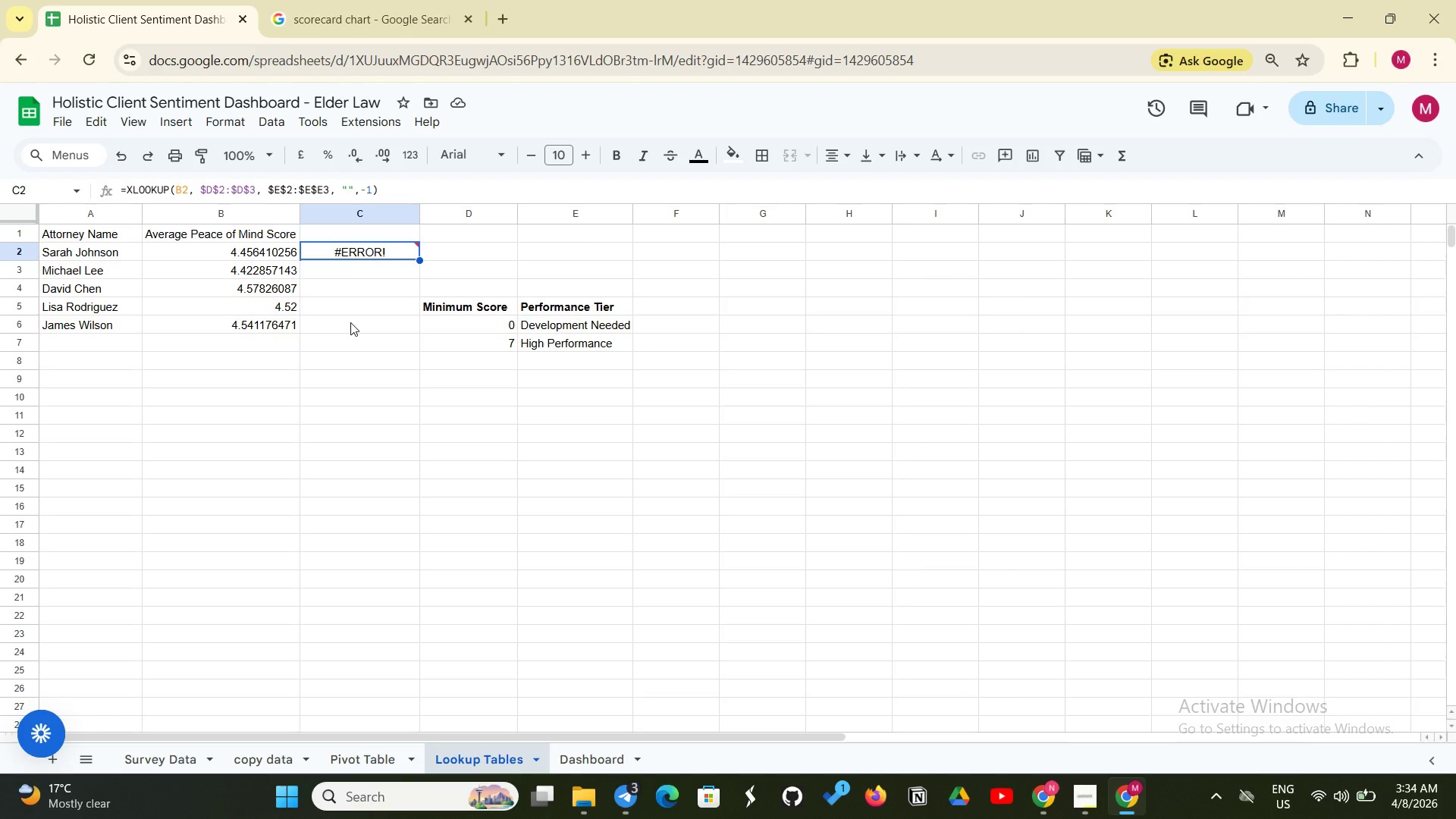 
key(Control+A)
 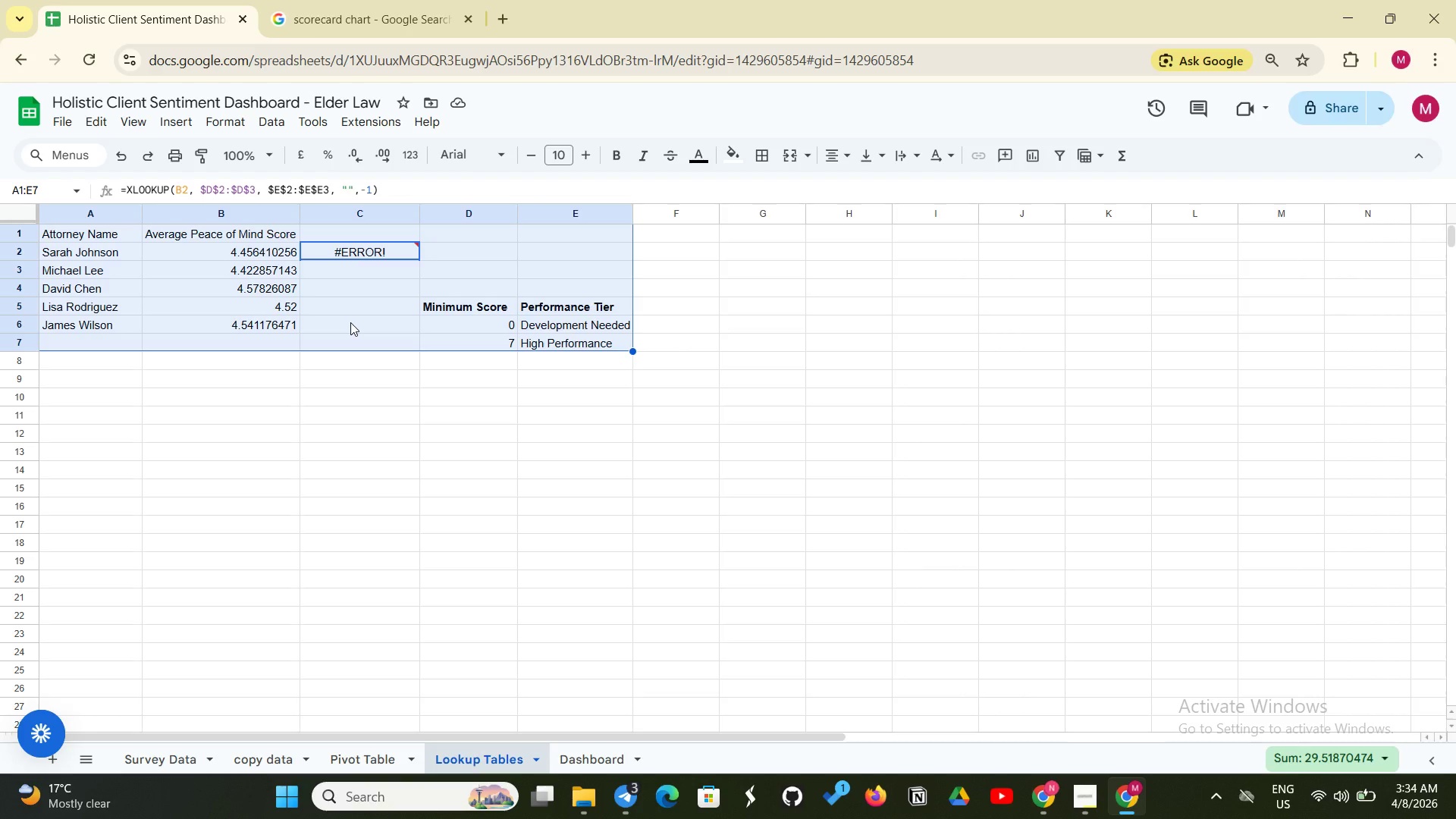 
wait(10.74)
 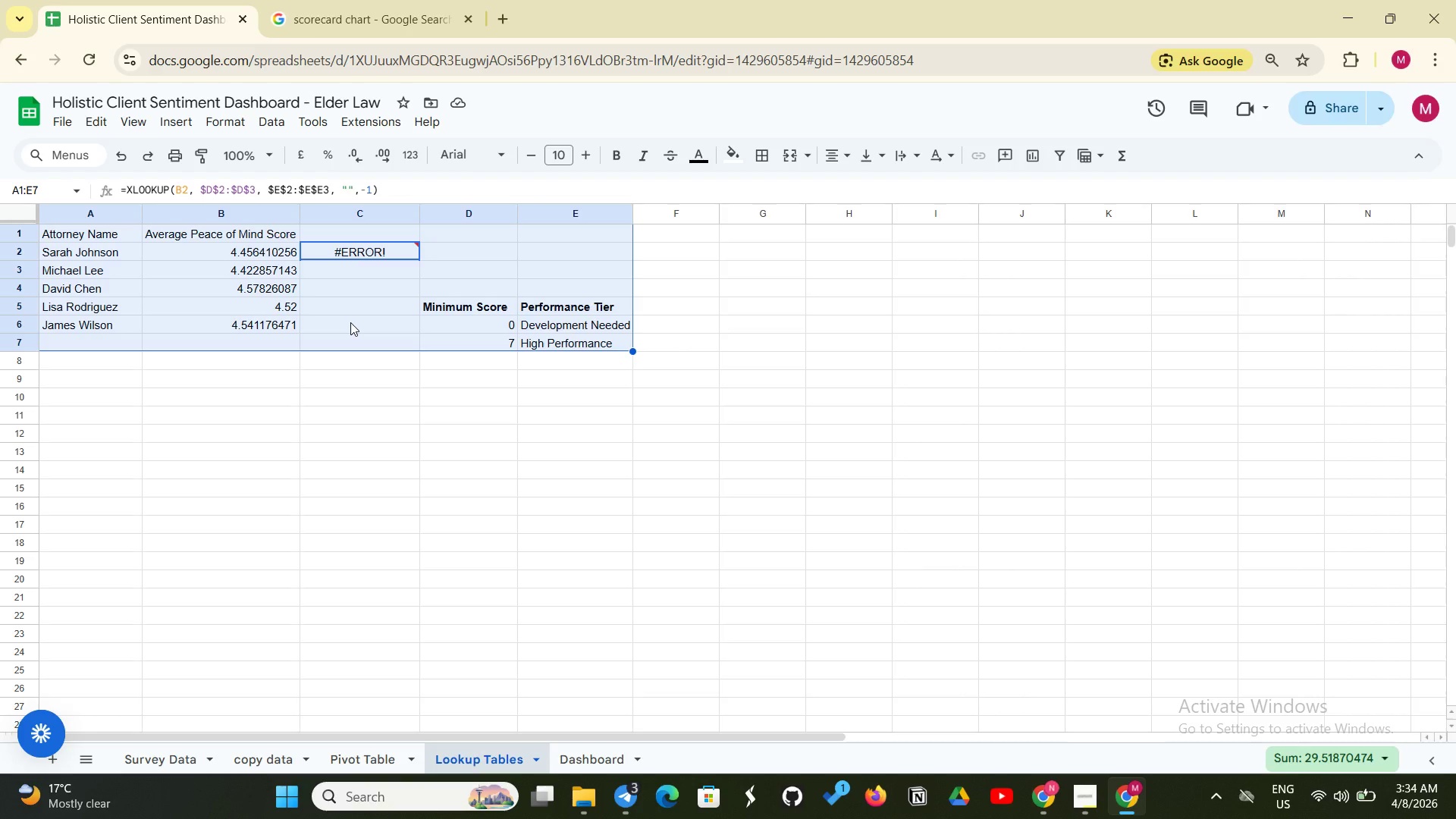 
key(Enter)
 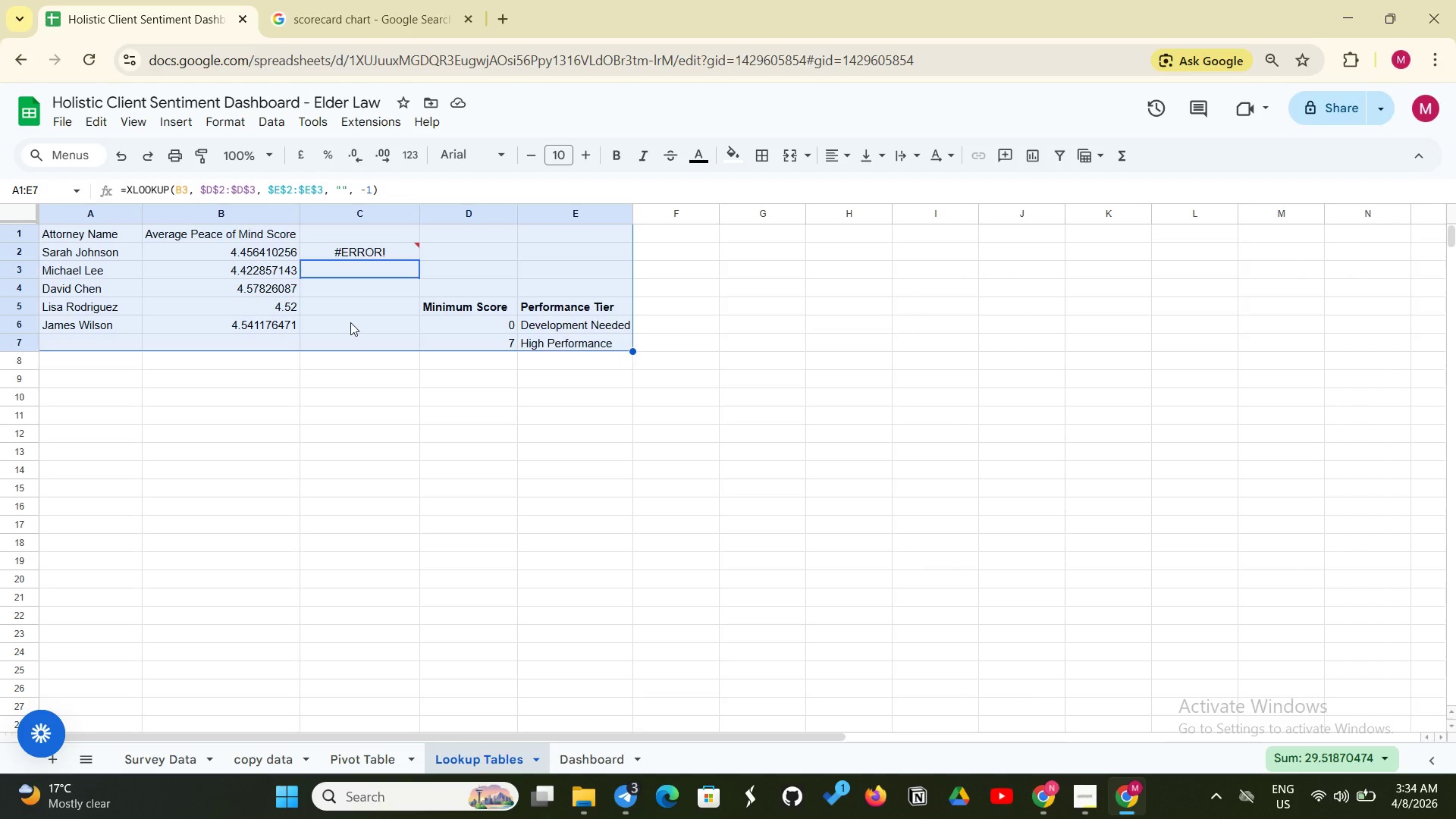 
key(Backspace)
 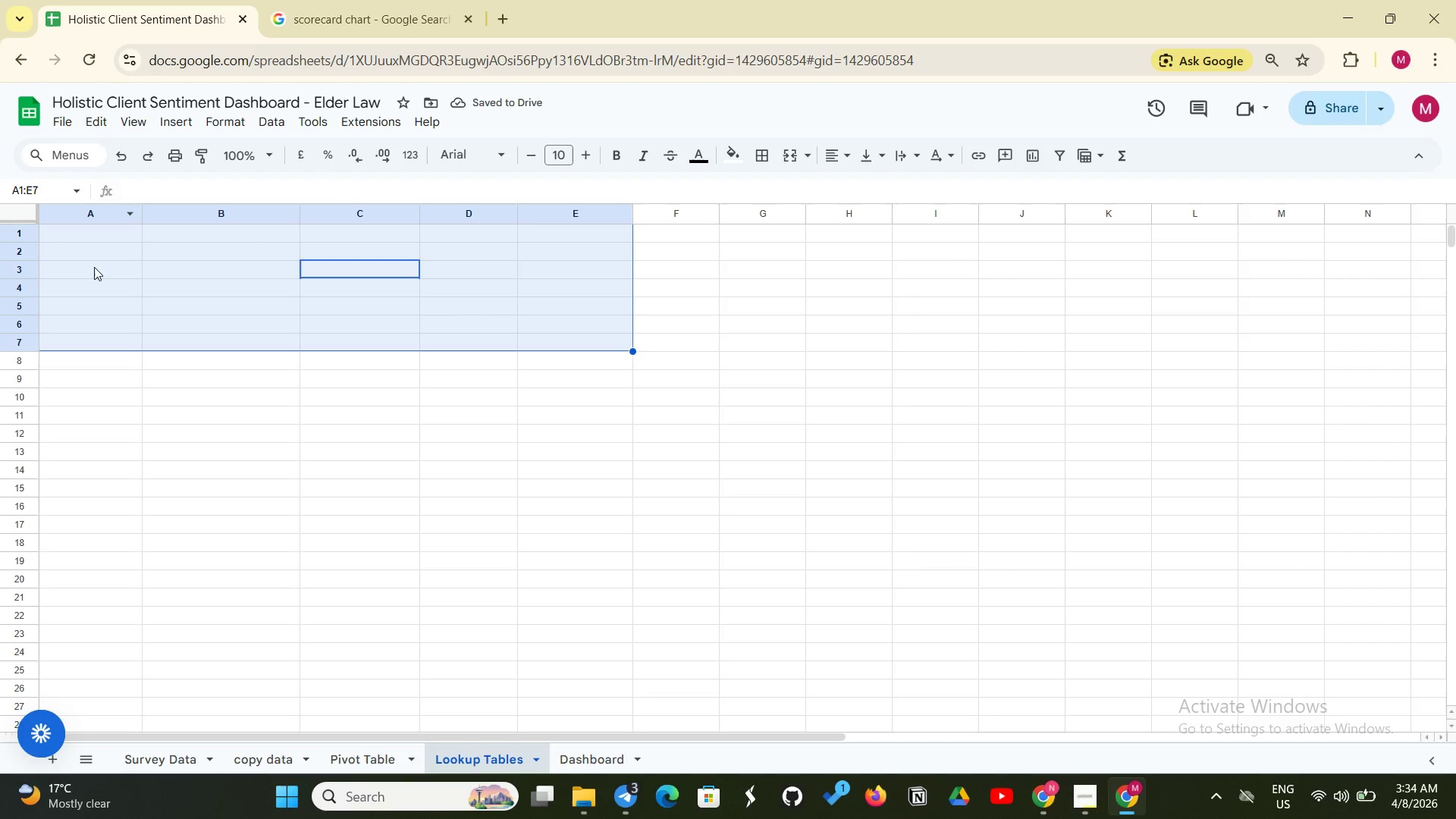 
double_click([90, 237])
 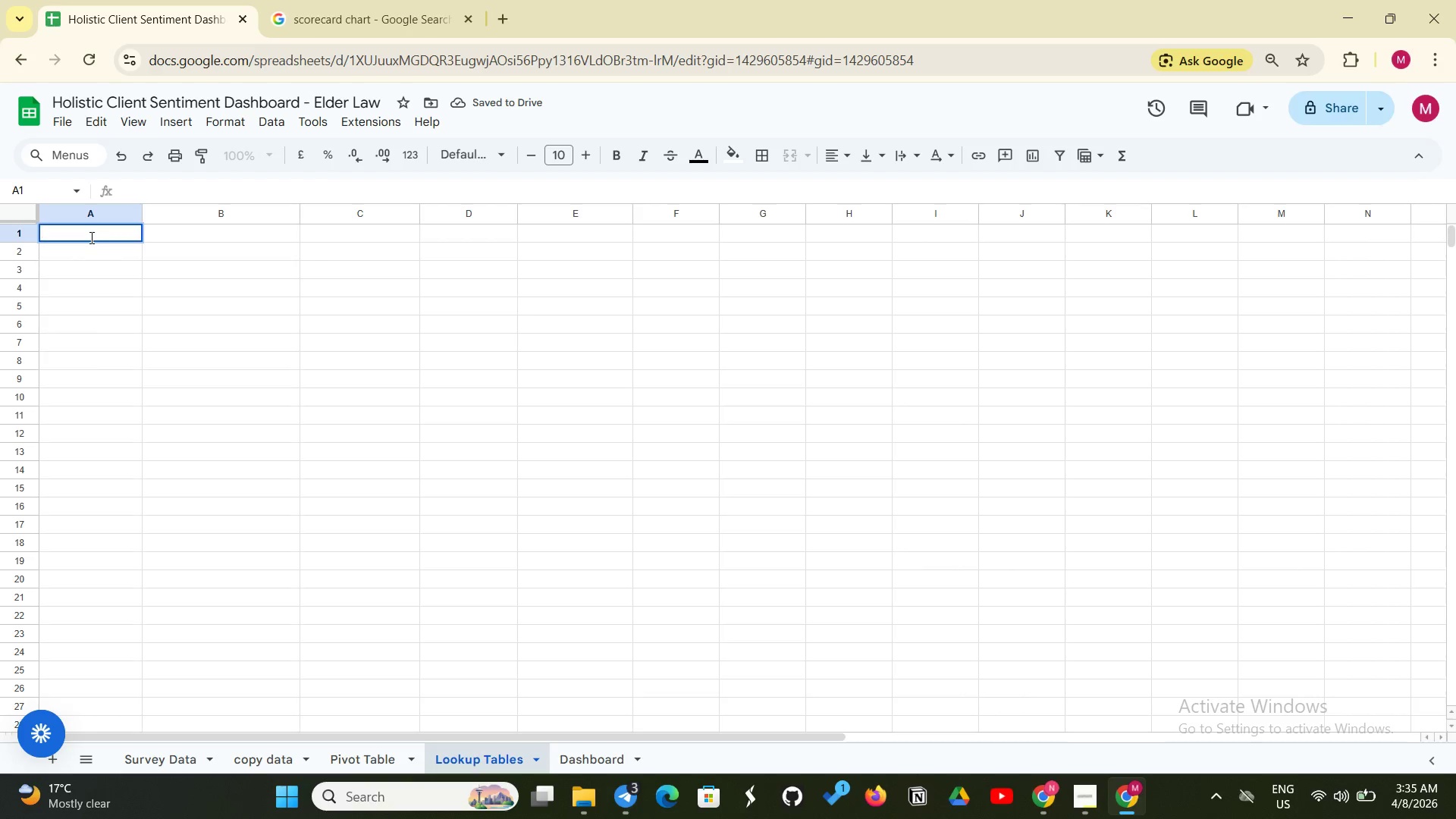 
key(Shift+A)
 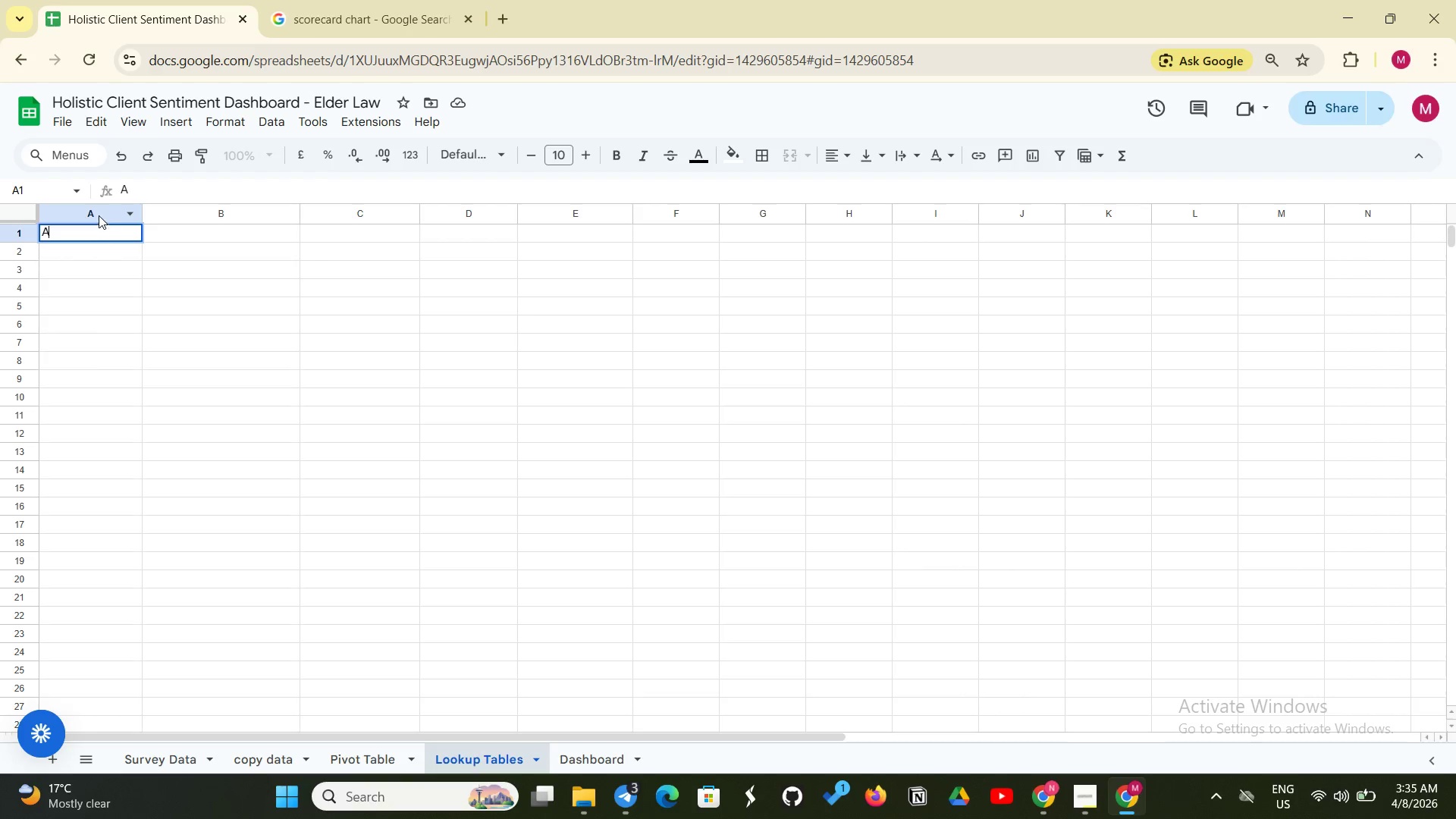 
type(ttr)
key(Backspace)
type(orney name)
 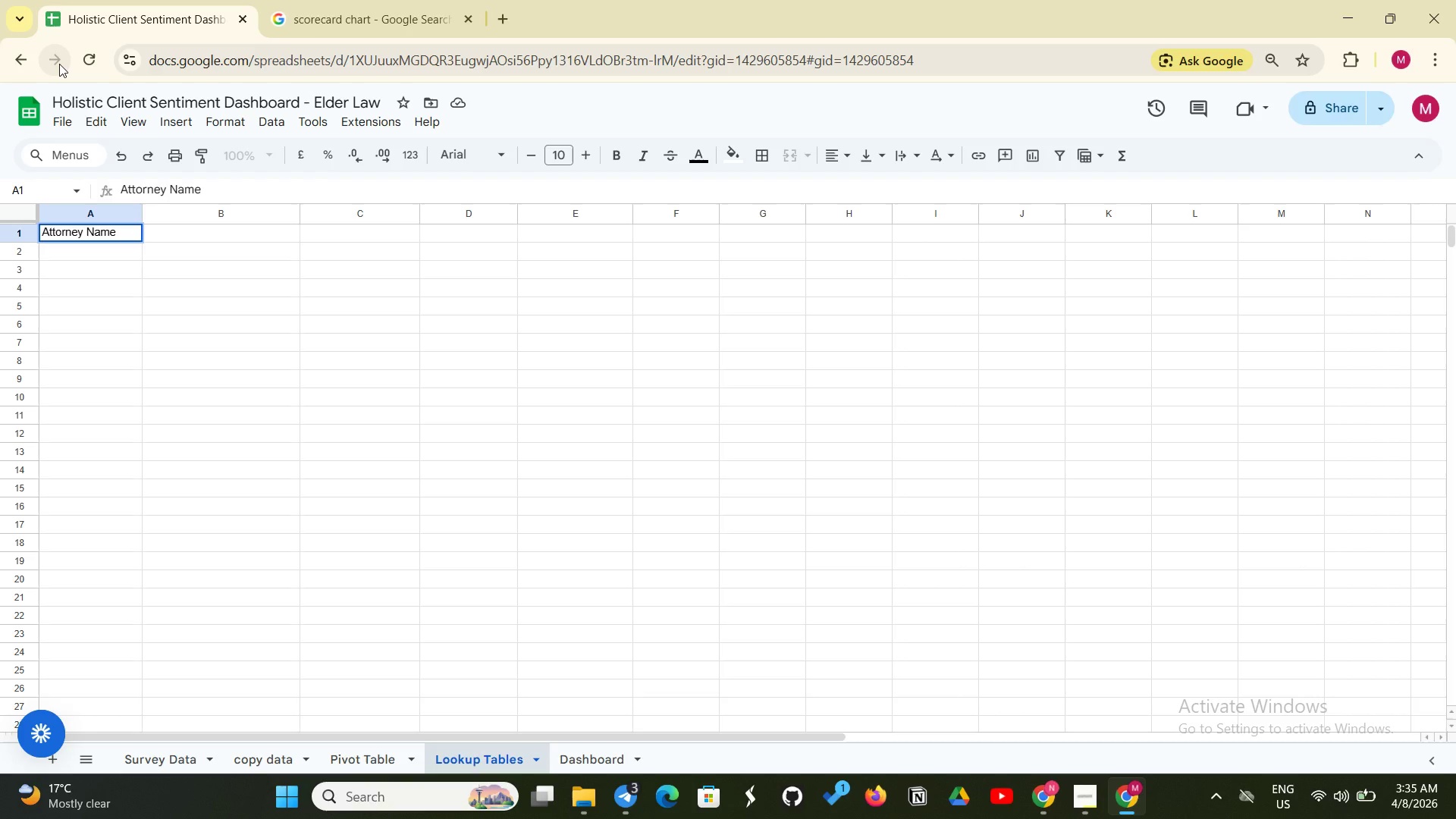 
key(Enter)
 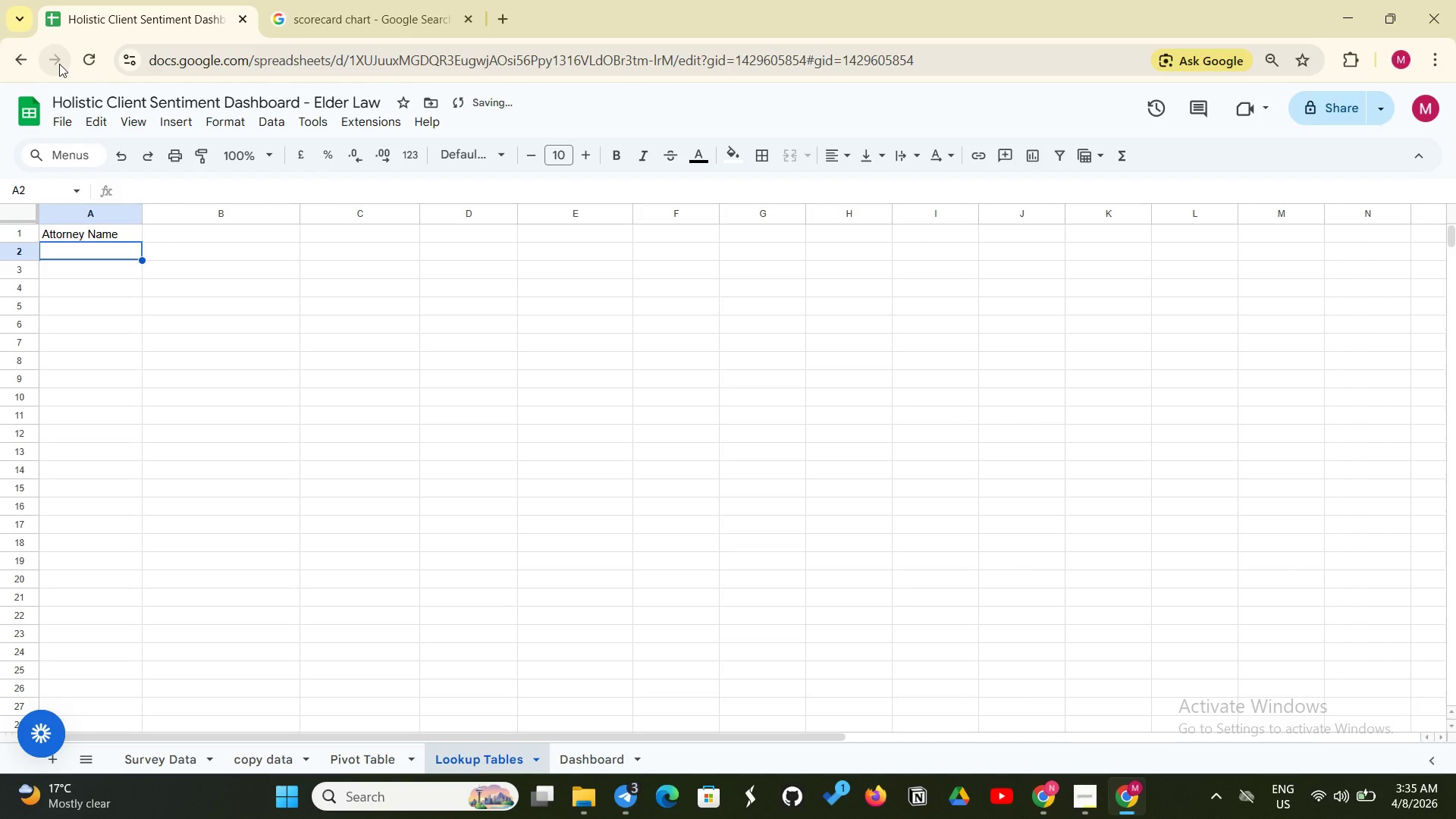 
type(SarA)
key(Backspace)
type(ah Johnson)
 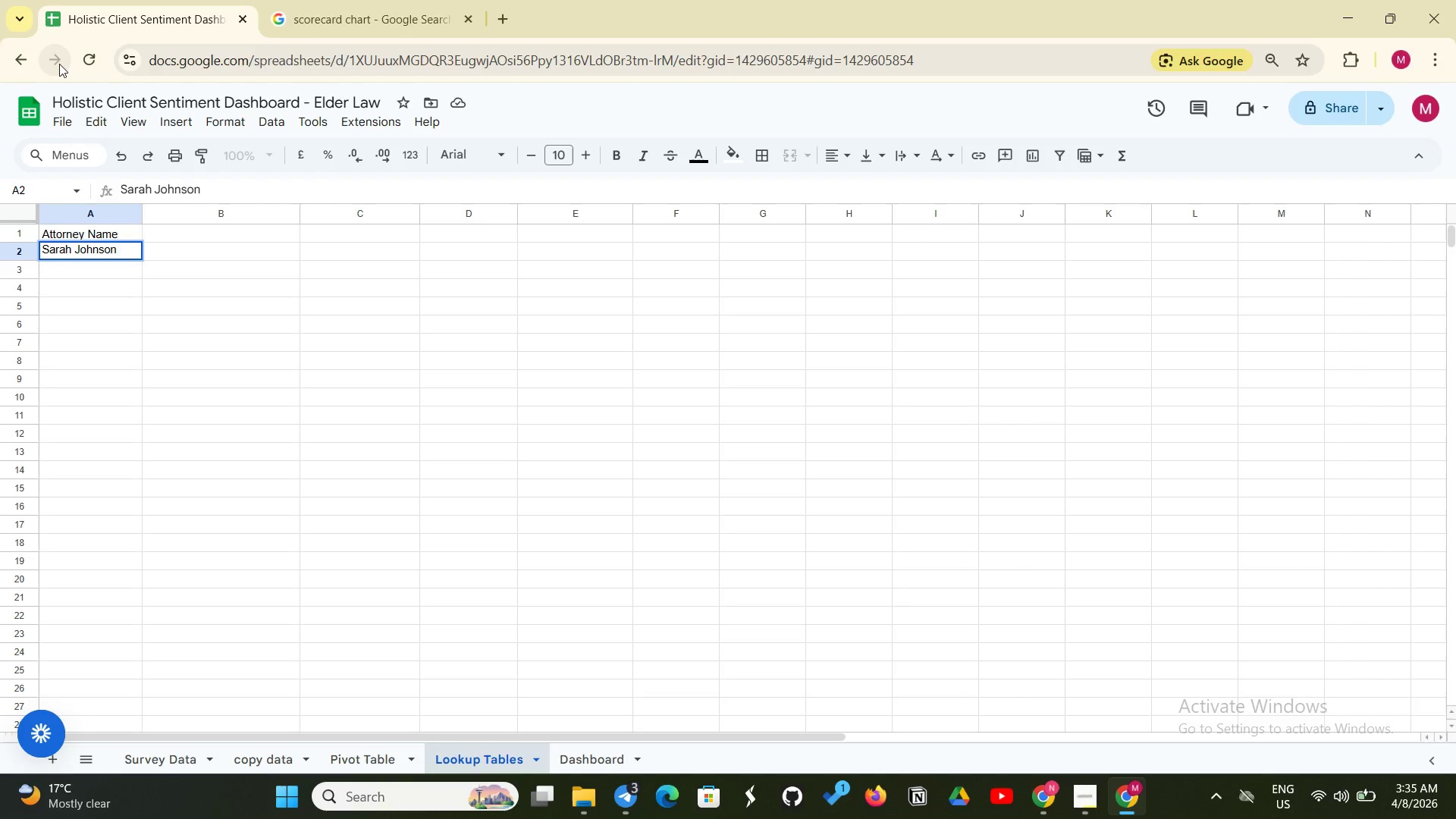 
key(Enter)
 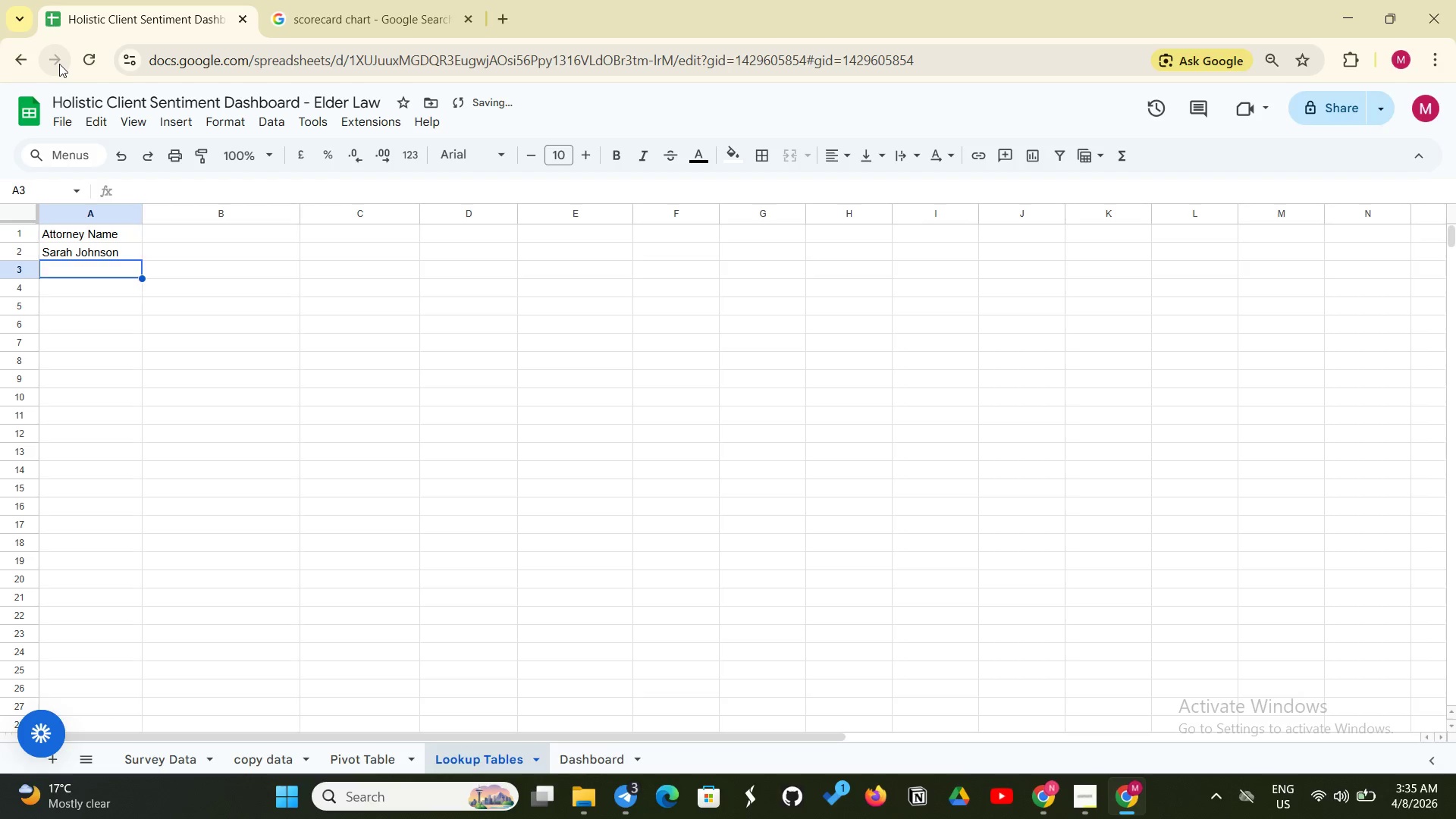 
type(MIchael ,,,,,,)
key(Backspace)
key(Backspace)
key(Backspace)
key(Backspace)
key(Backspace)
type(,,)
key(Backspace)
key(Backspace)
type(<<)
key(Backspace)
key(Backspace)
key(Backspace)
 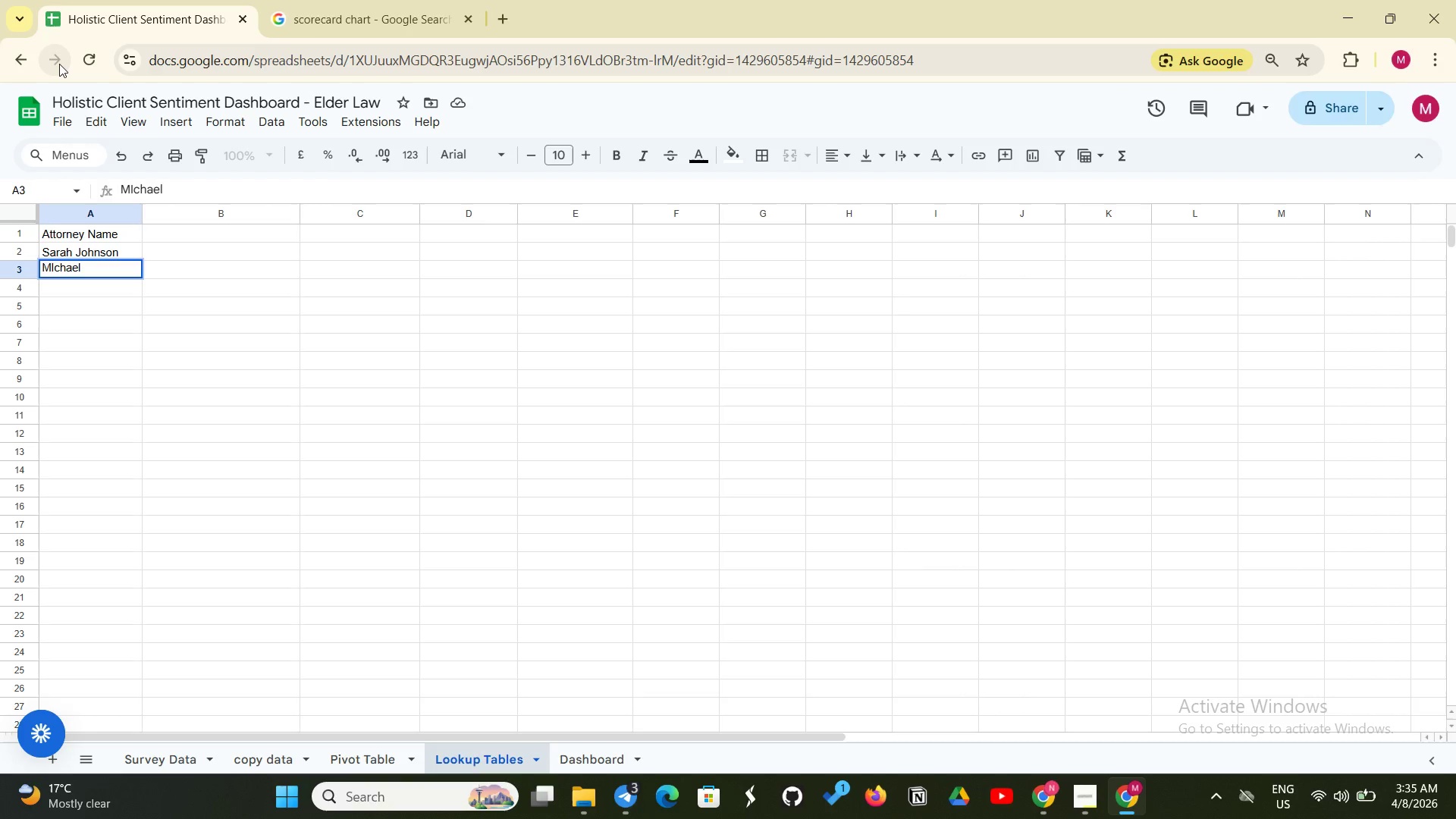 
key(ArrowLeft)
 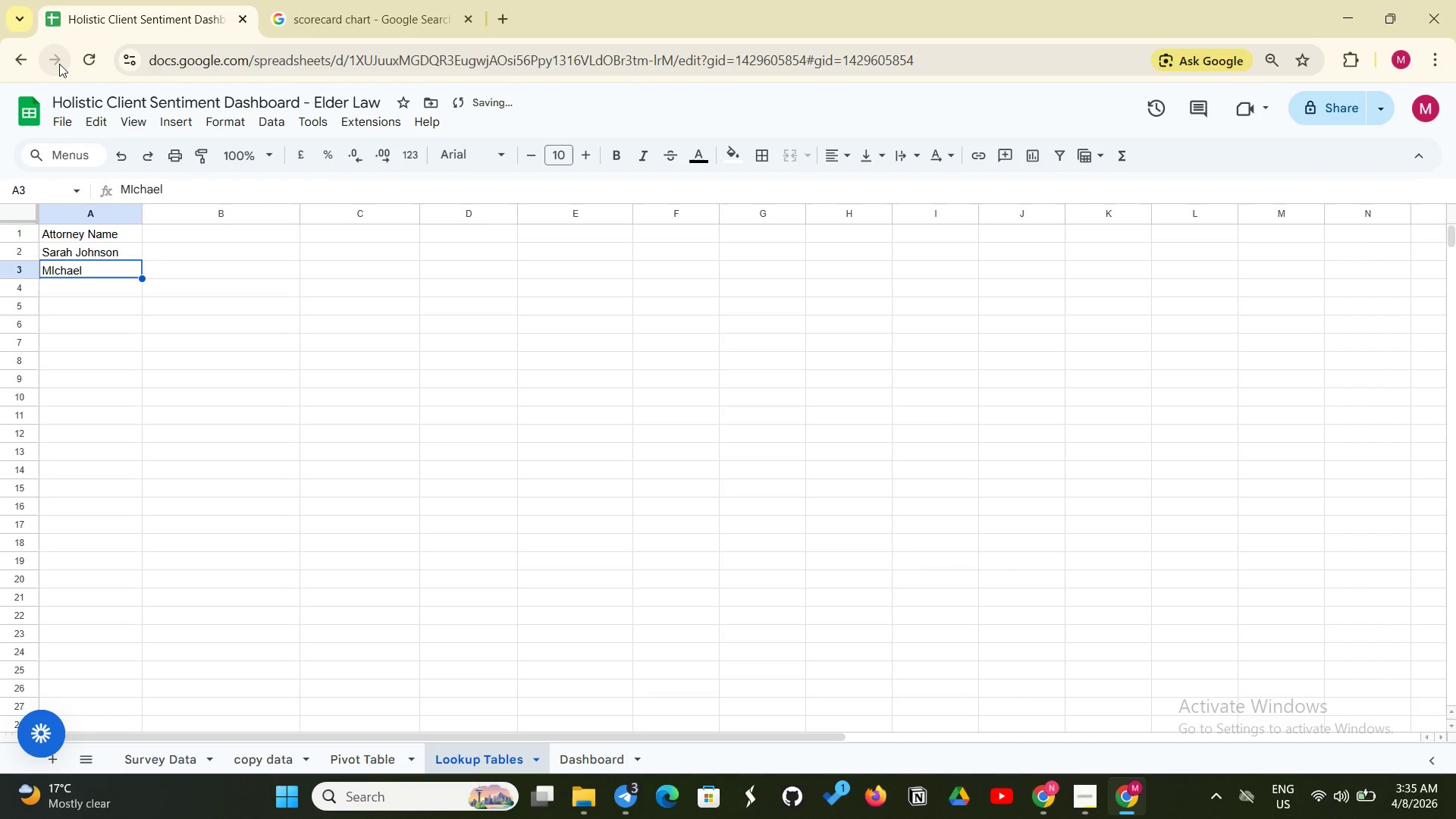 
key(ArrowLeft)
 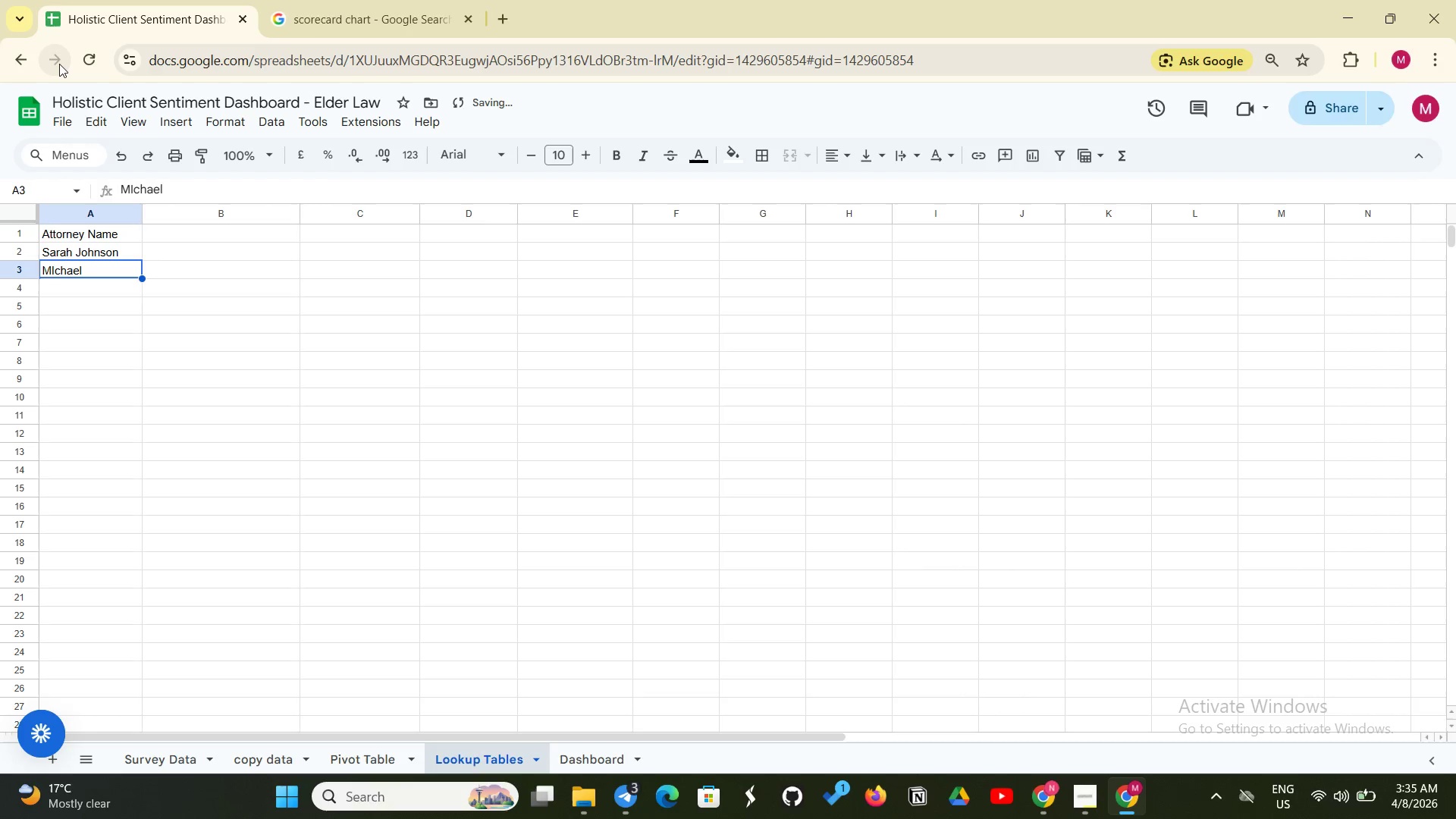 
key(ArrowLeft)
 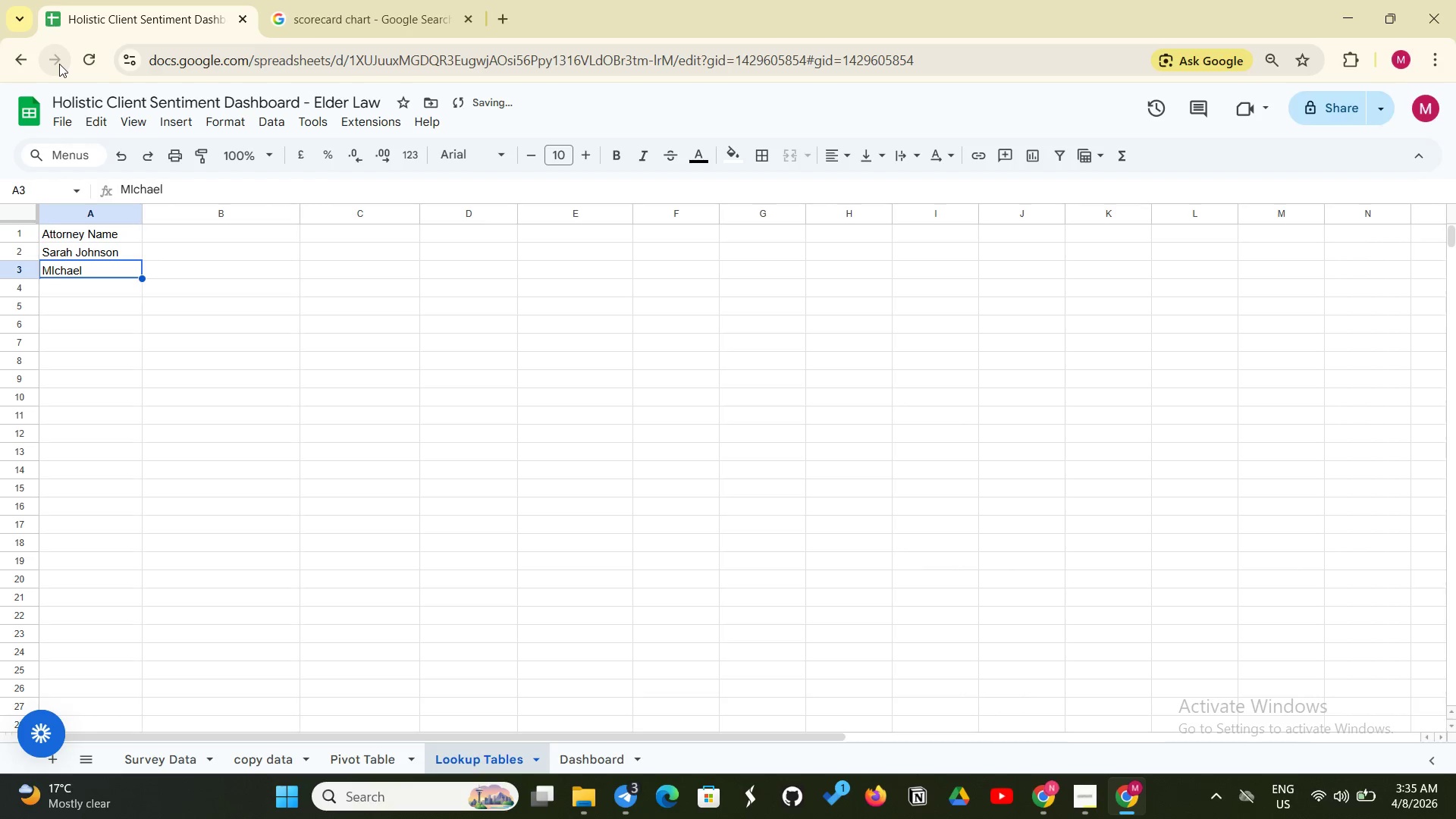 
key(ArrowLeft)
 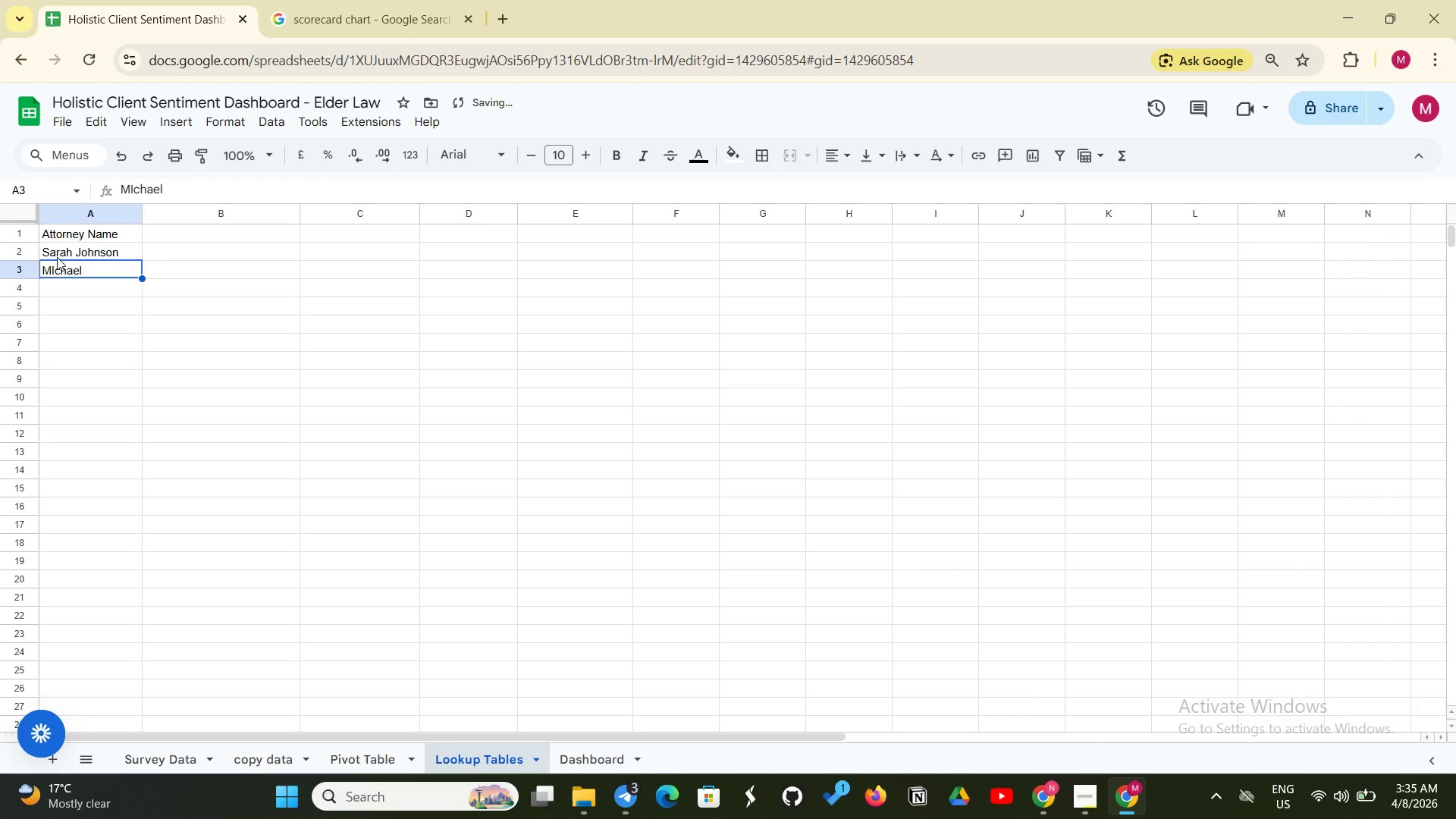 
left_click_drag(start_coordinate=[58, 262], to_coordinate=[59, 277])
 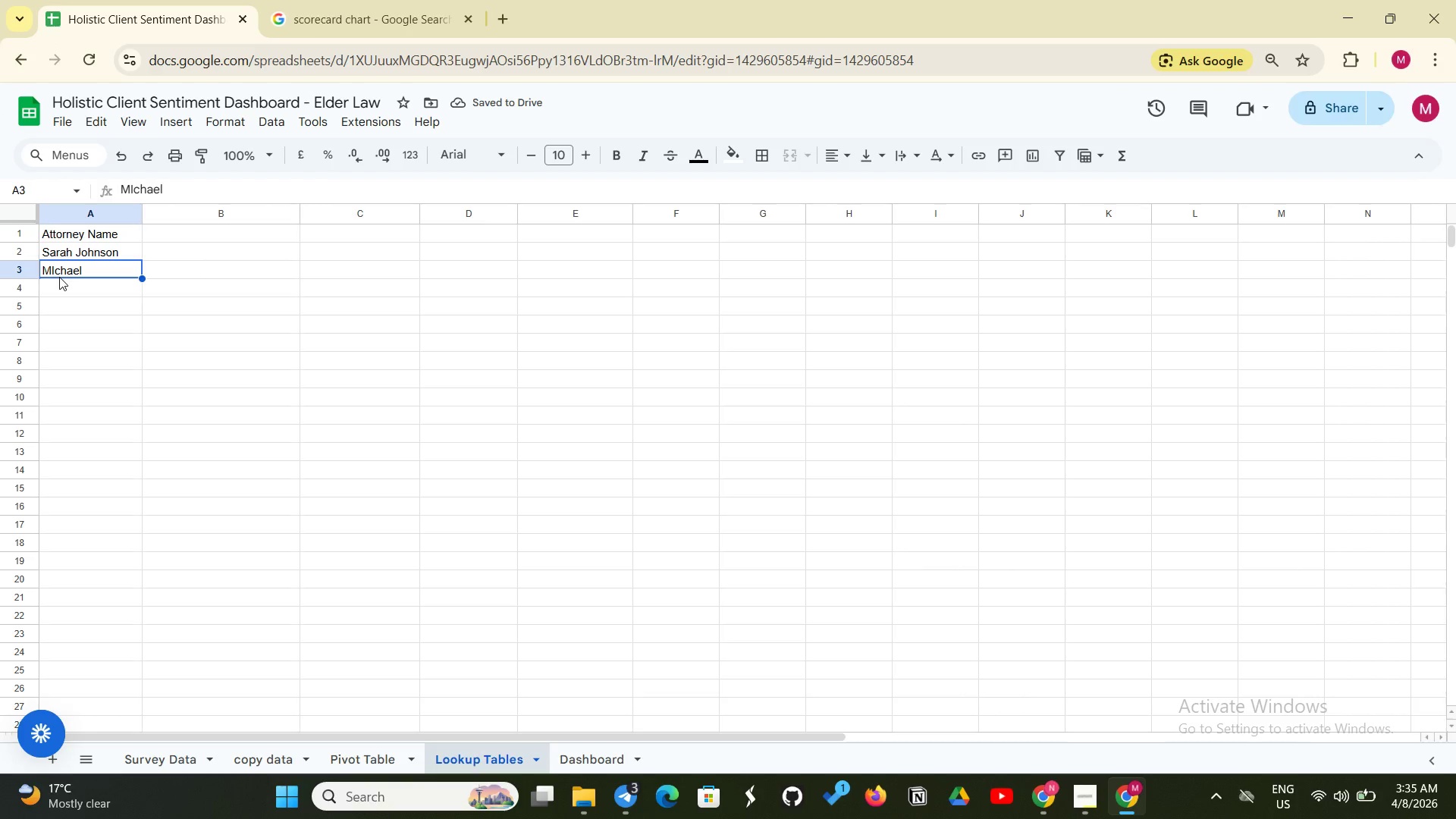 
double_click([59, 277])
 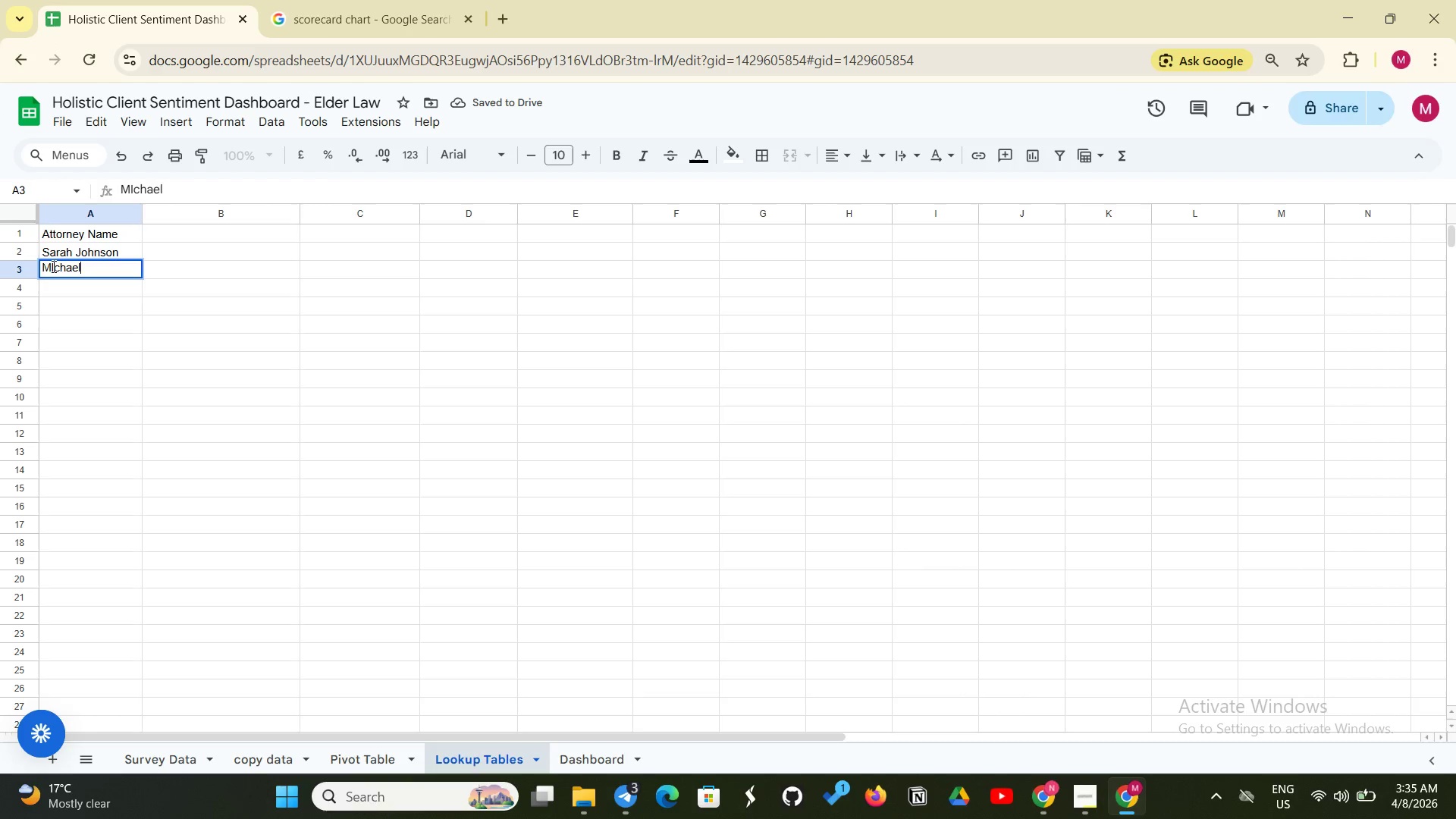 
left_click([52, 266])
 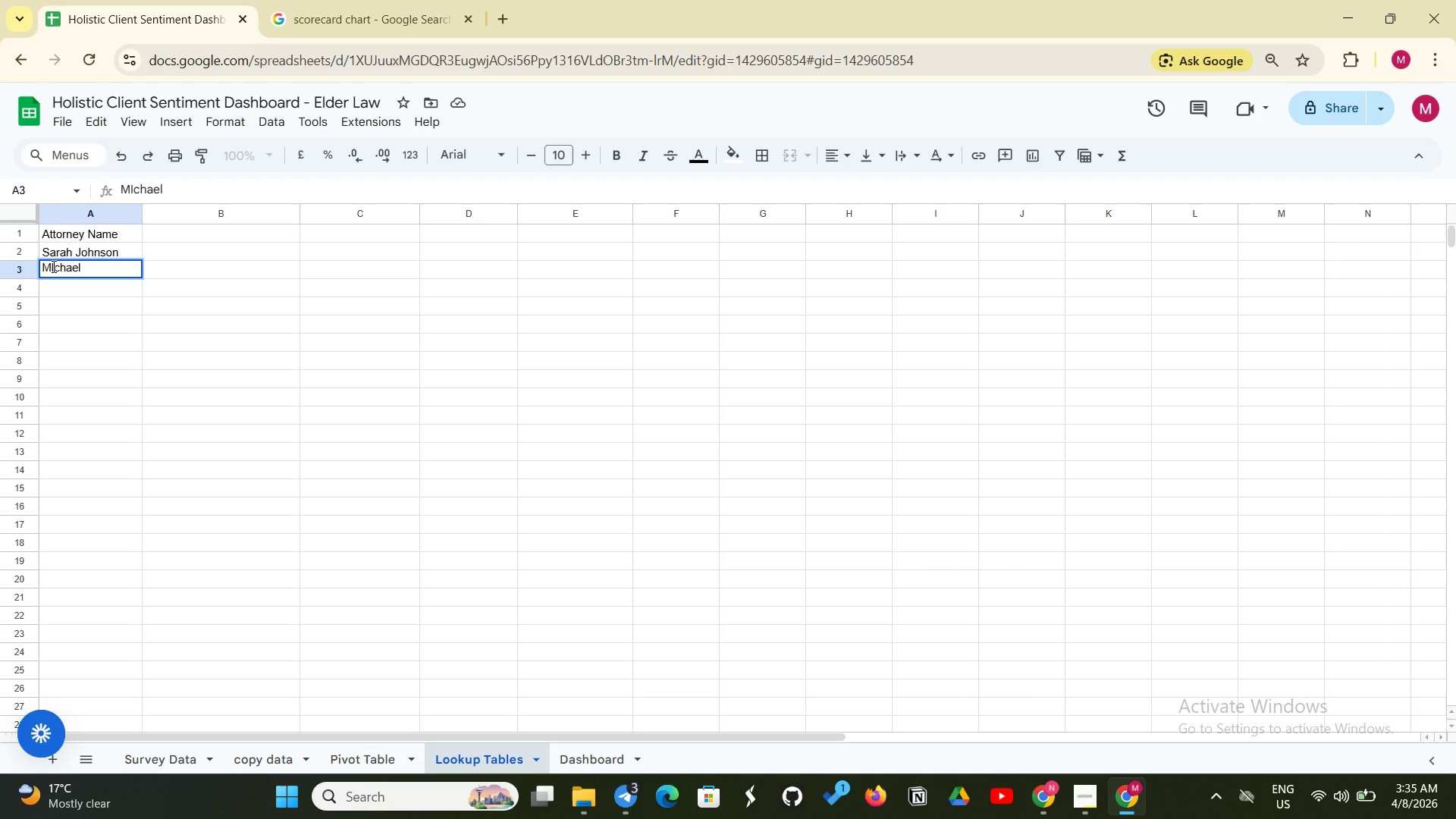 
key(ArrowRight)
 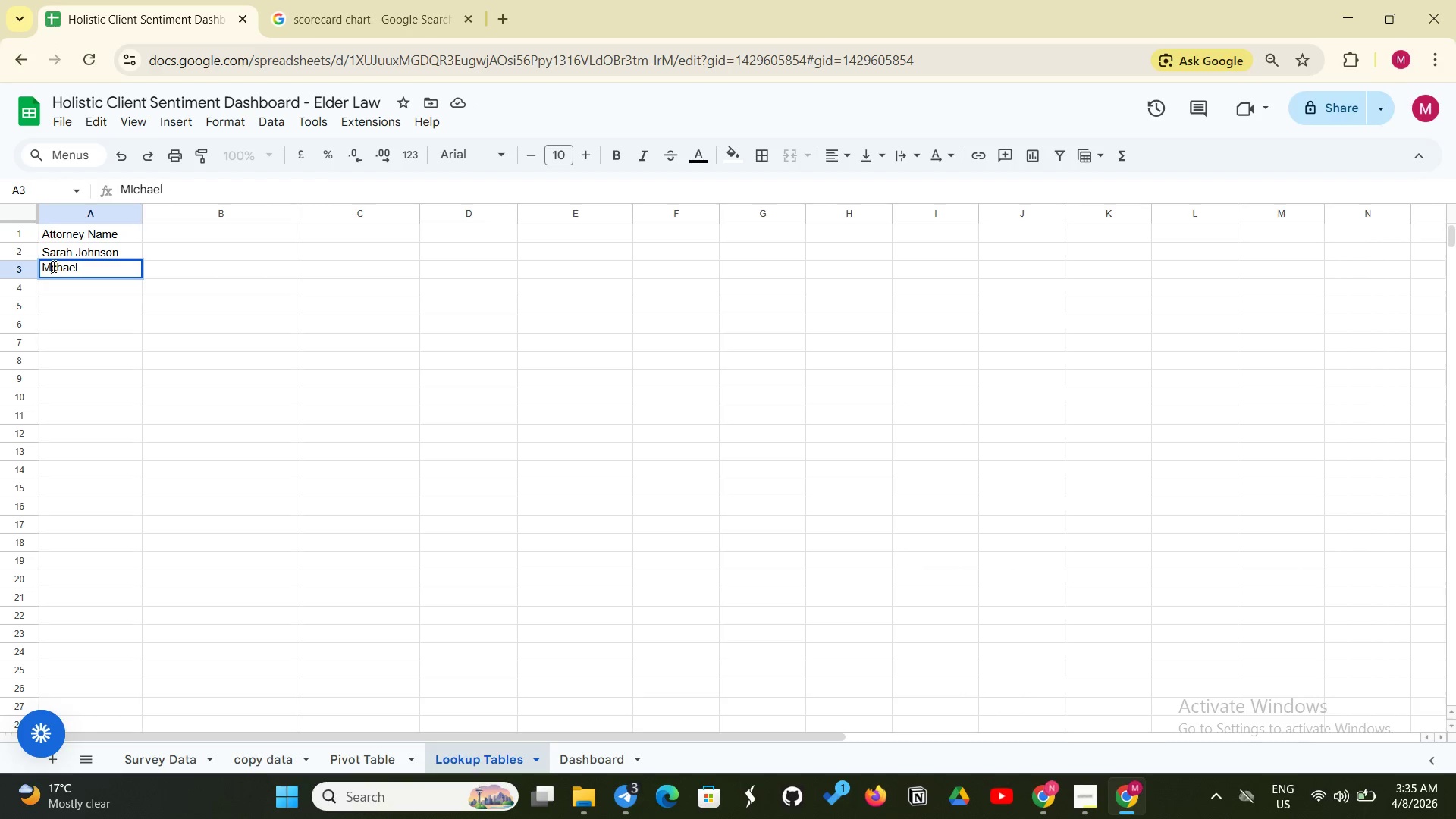 
key(Backspace)
 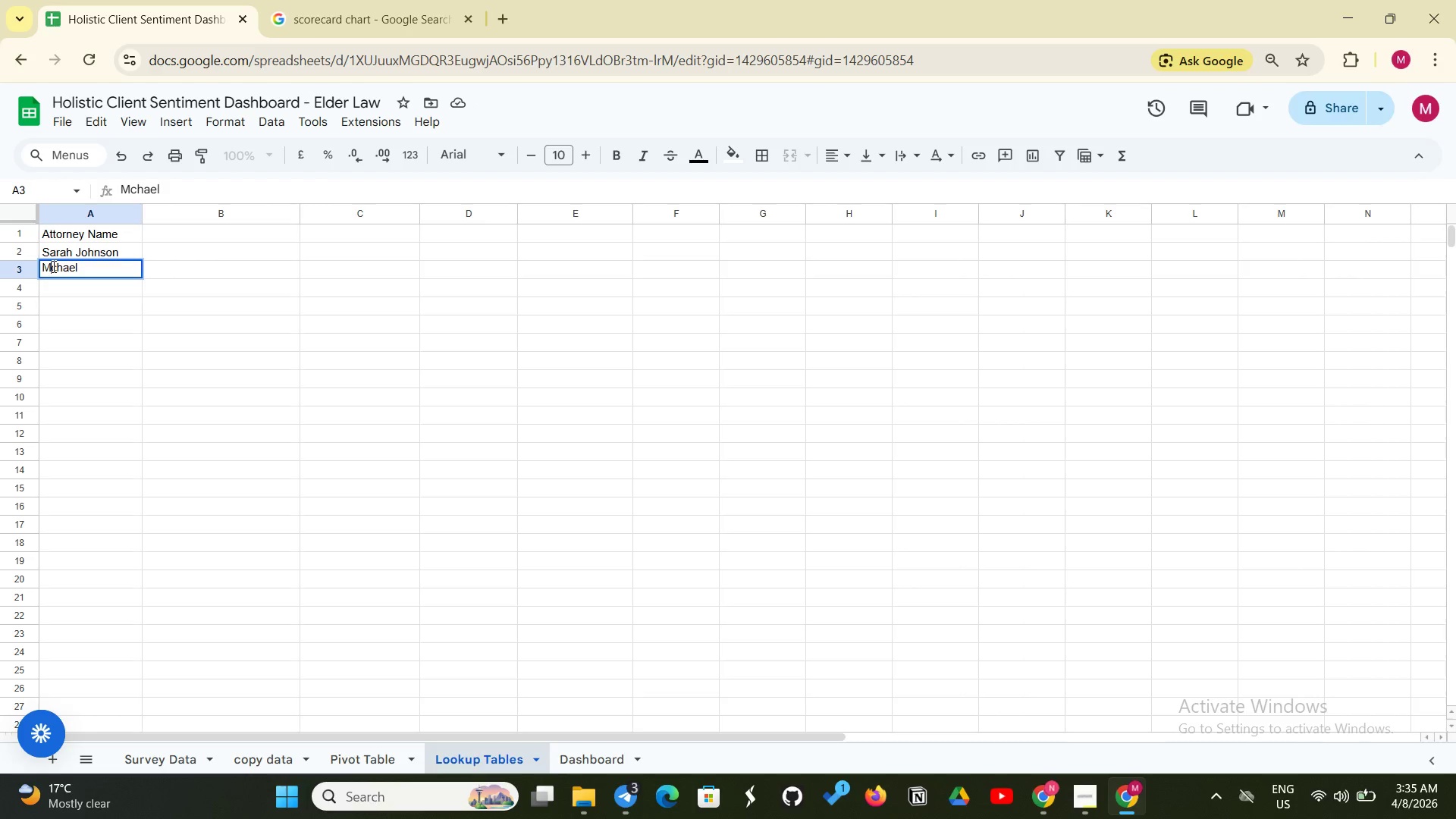 
key(I)
 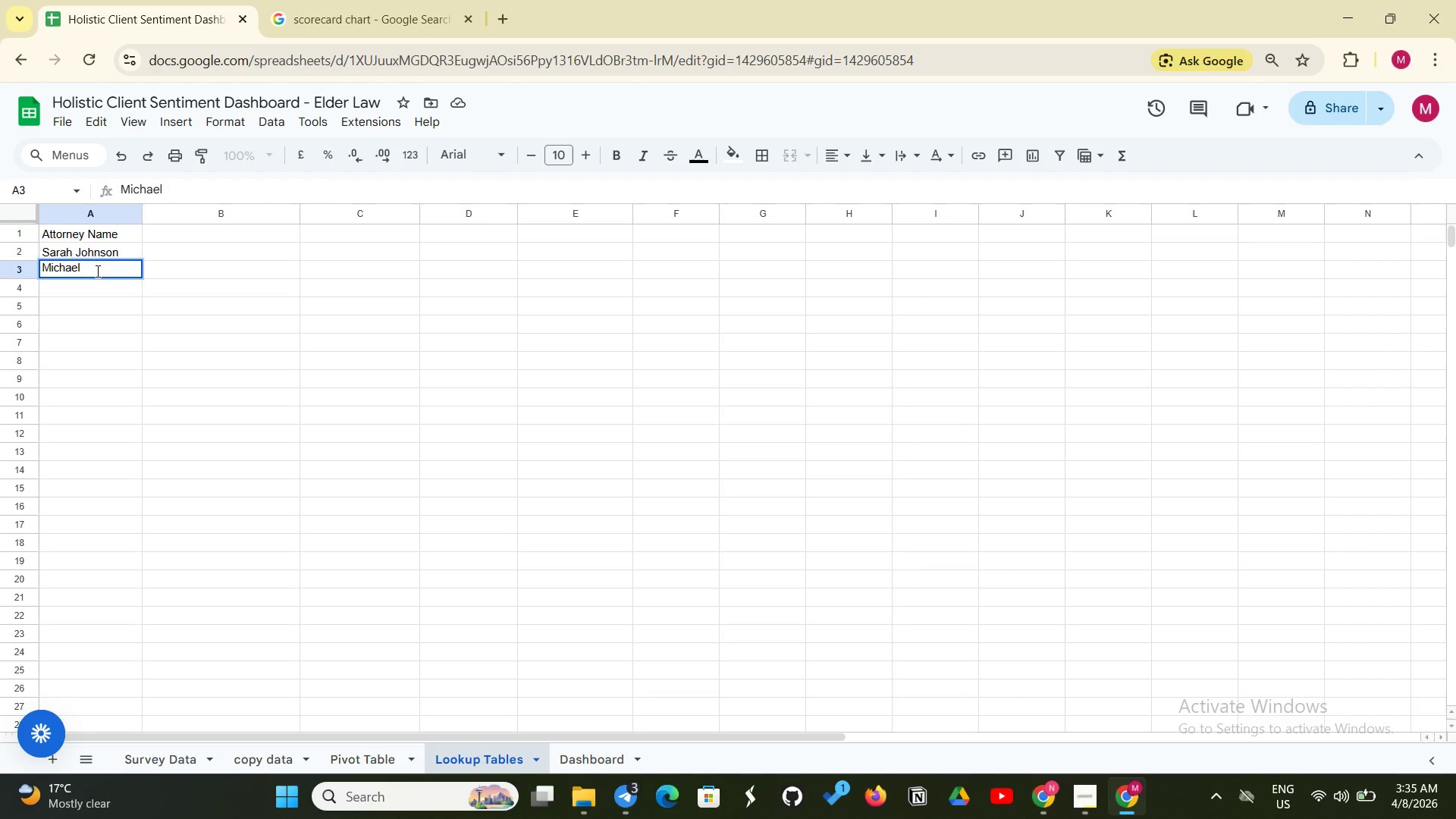 
left_click([96, 271])
 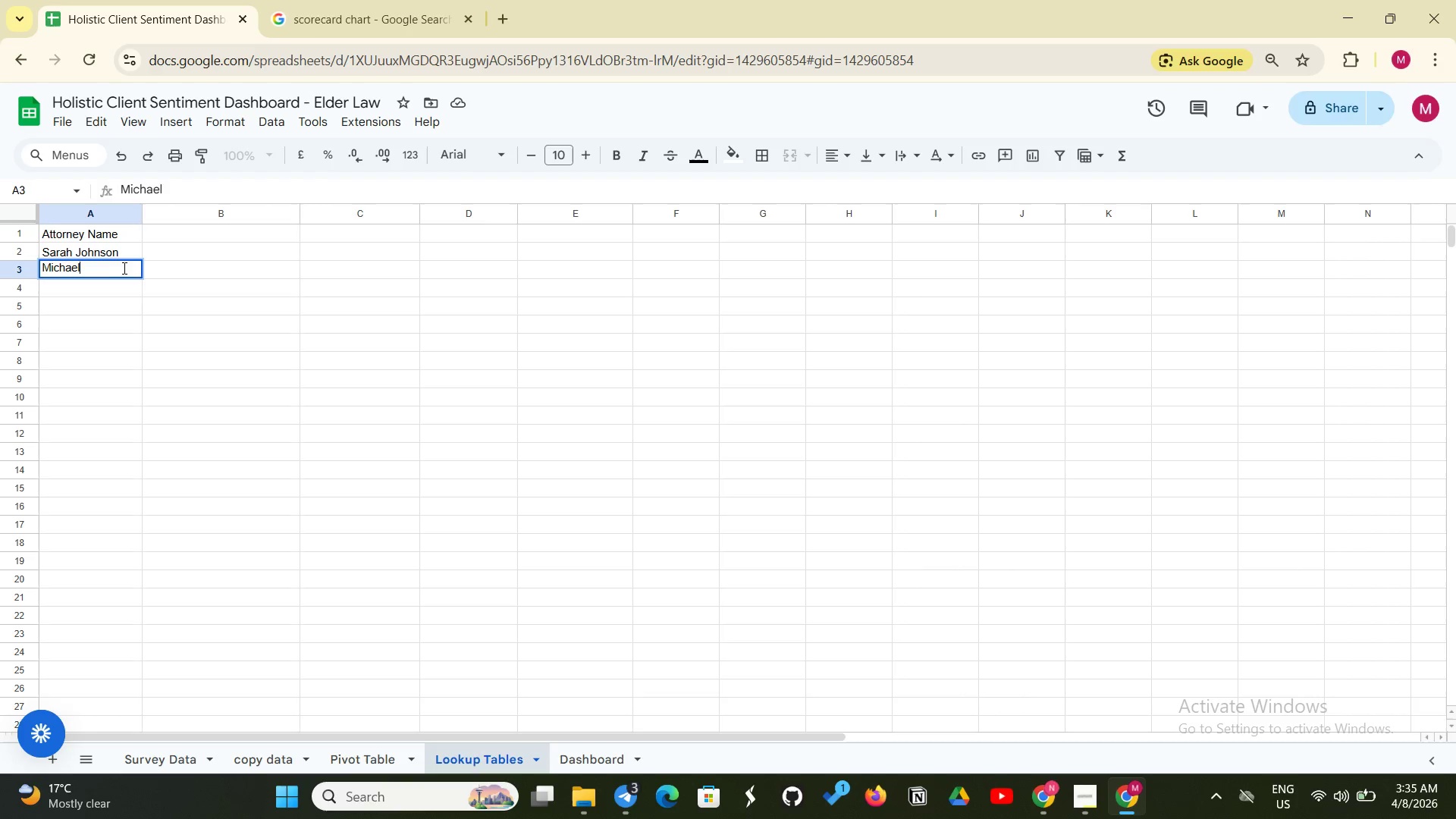 
left_click([102, 271])
 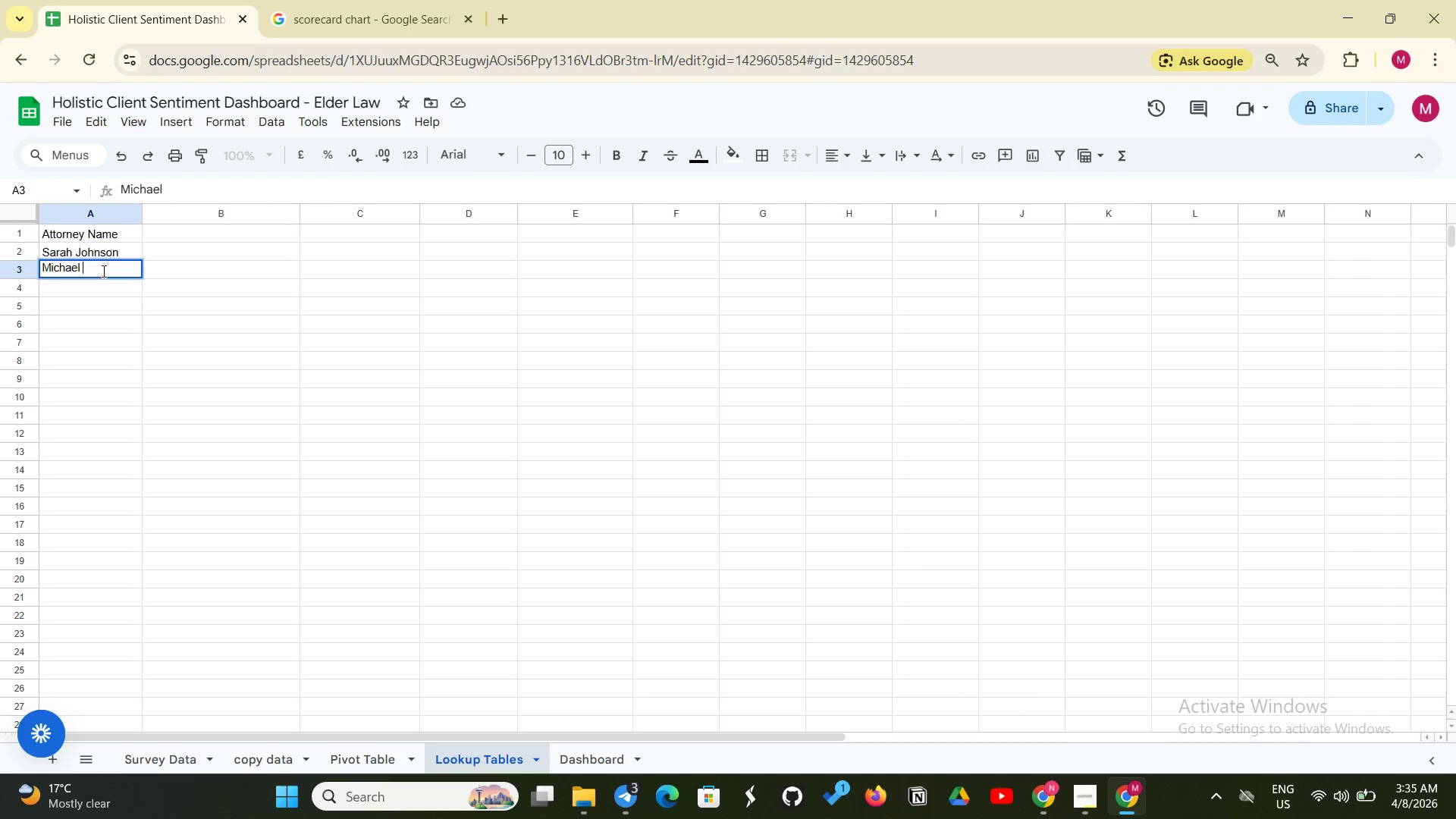 
type( Lee)
 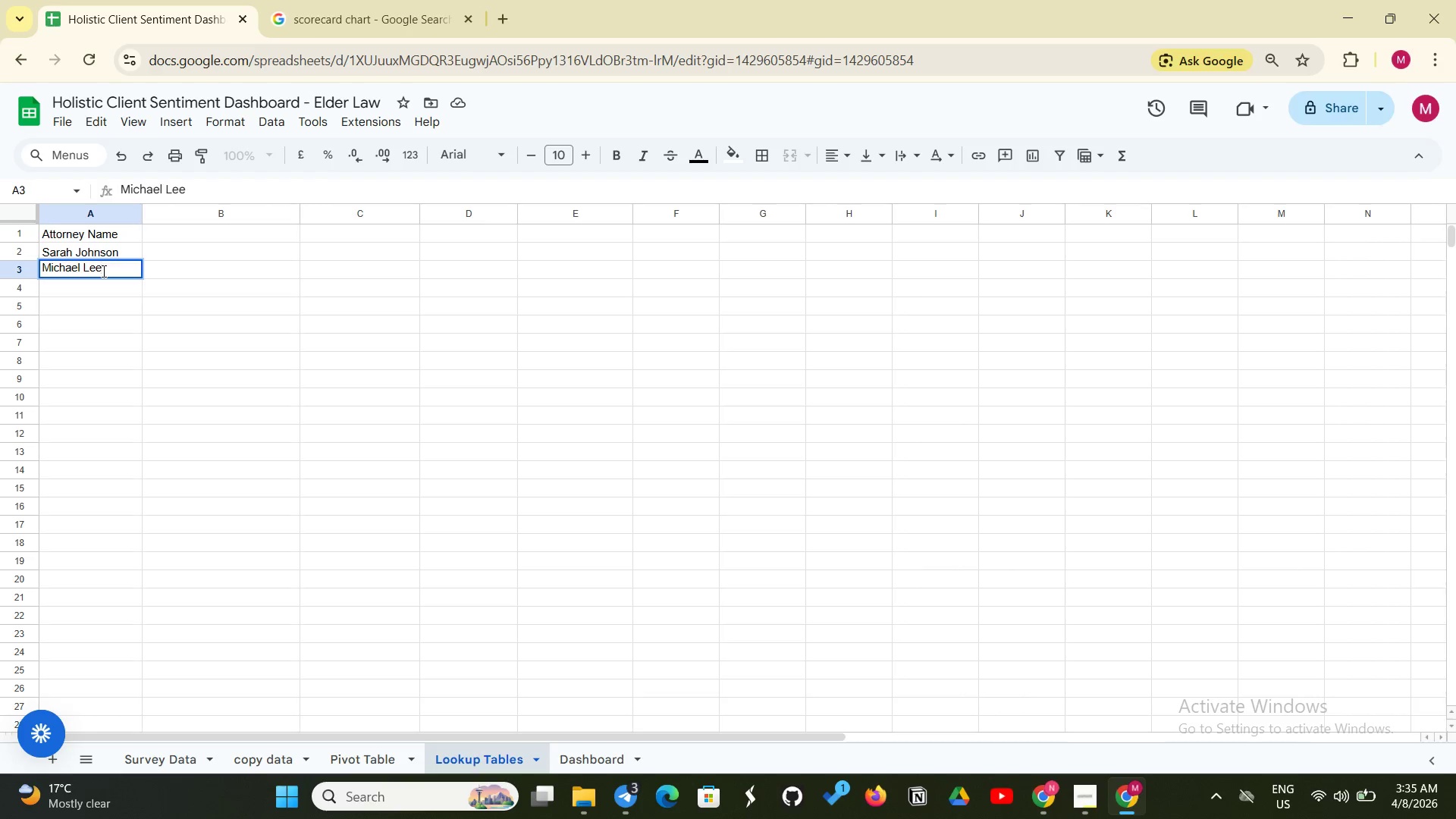 
key(Enter)
 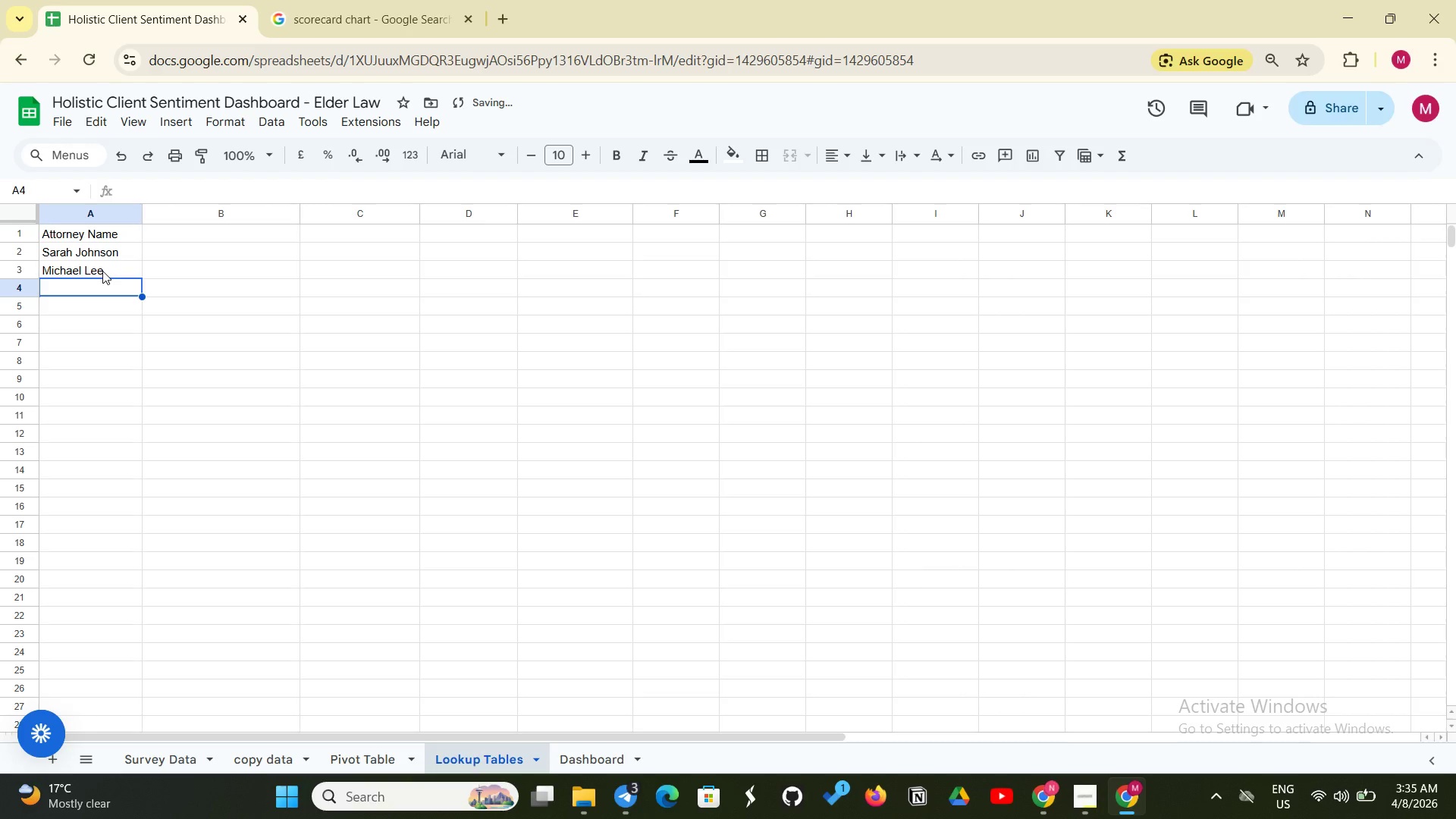 
type(David Chen)
 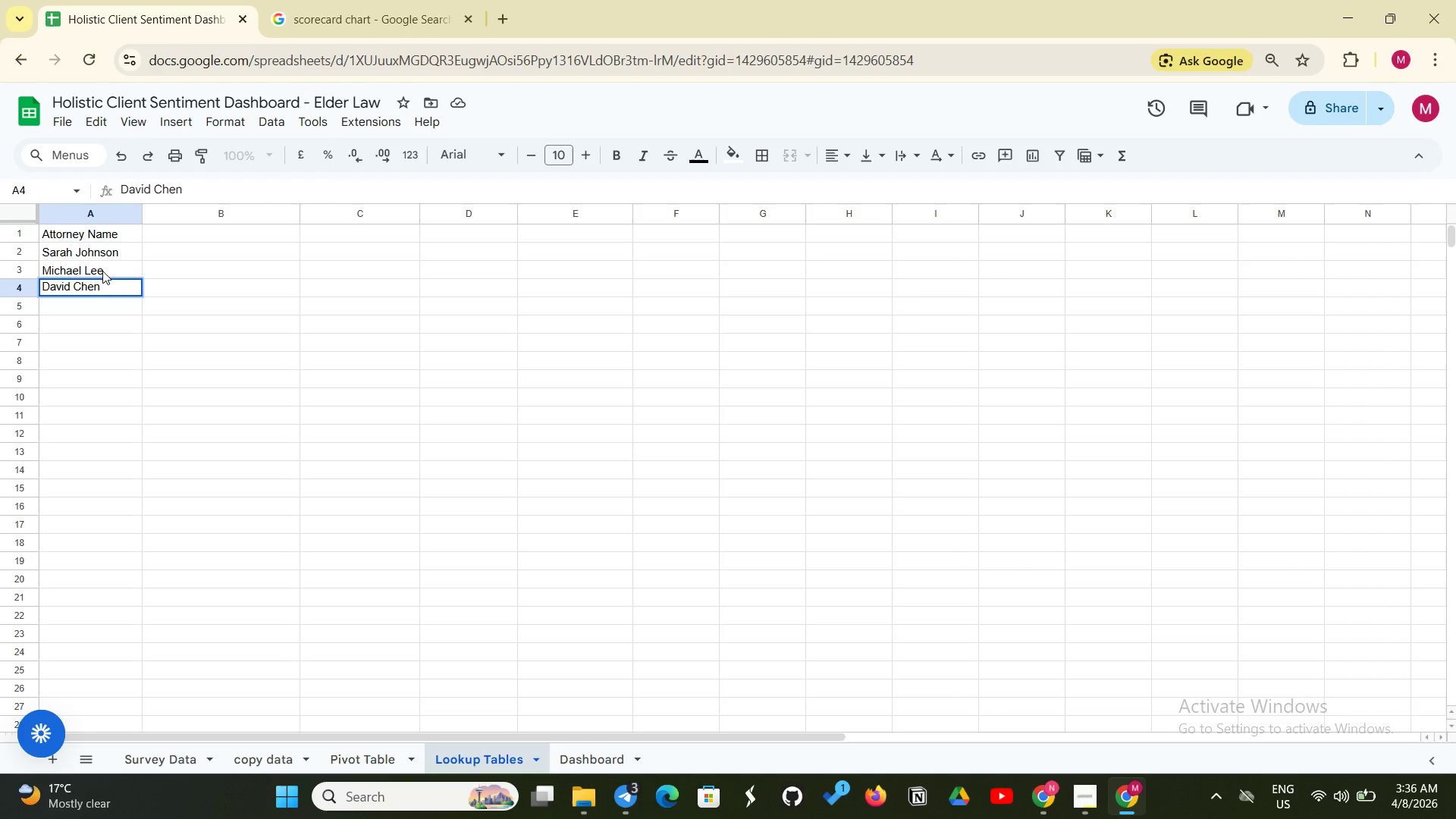 
key(Enter)
 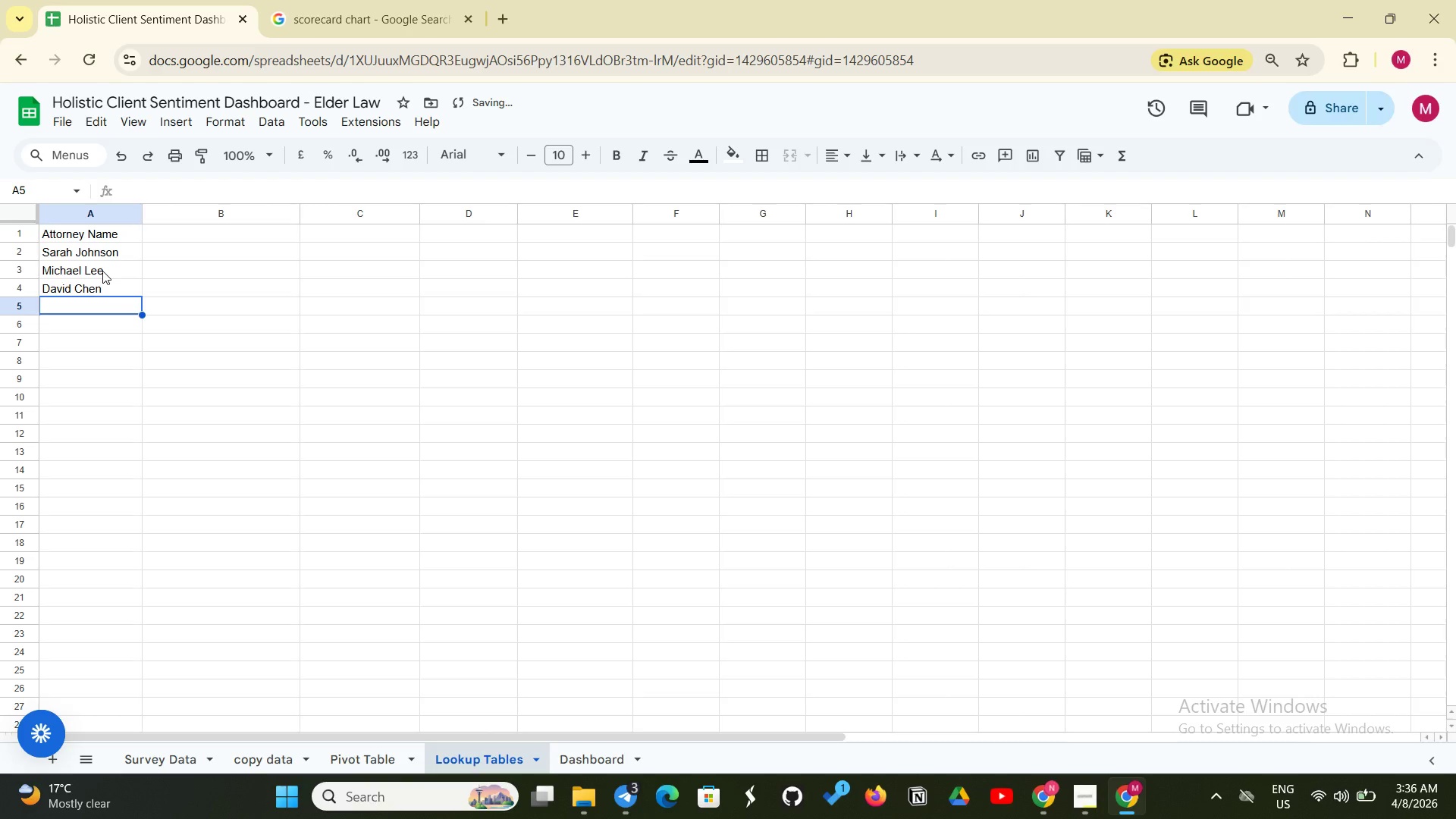 
type(Lisa )
 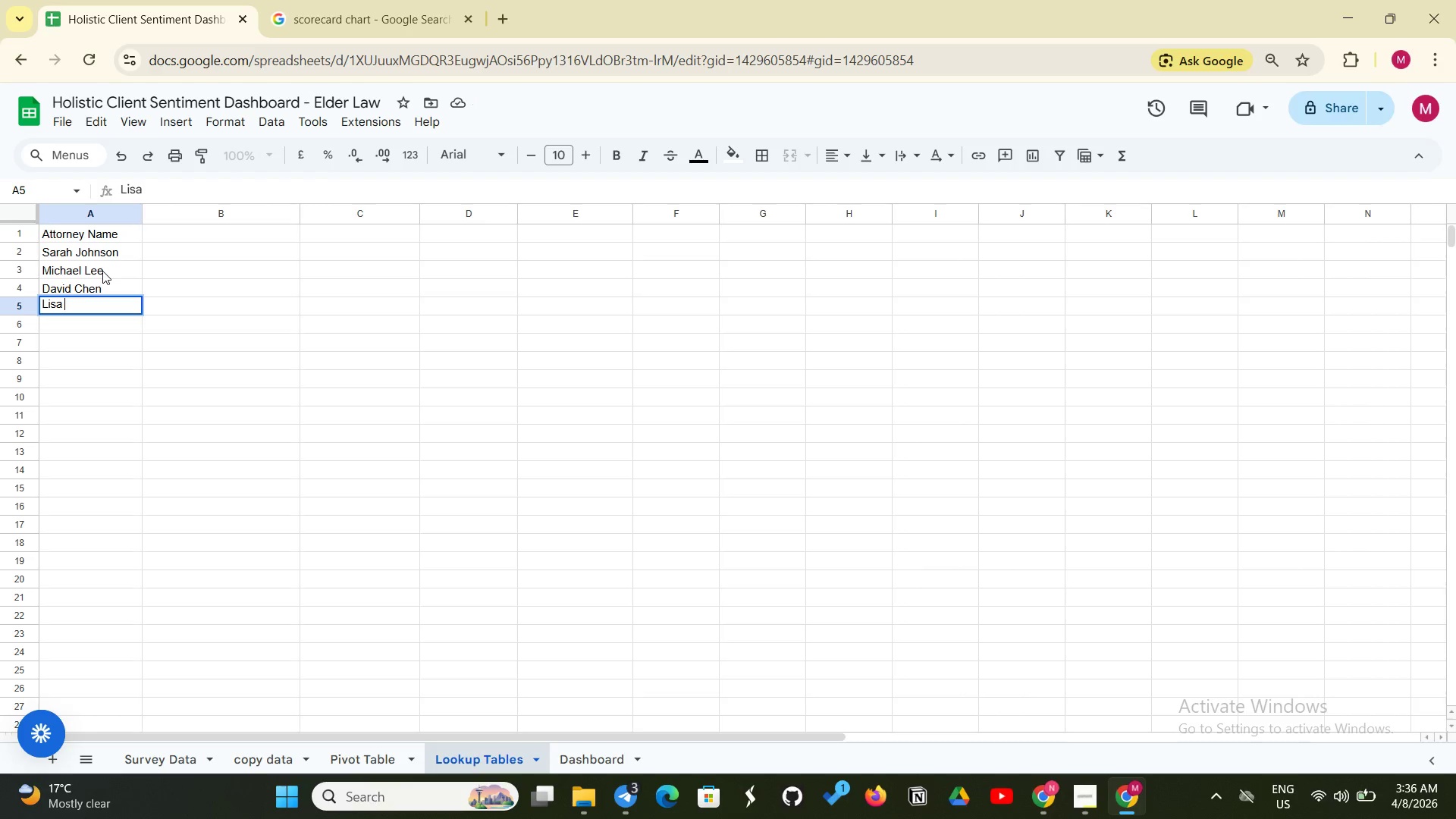 
type(Rodriguez)
 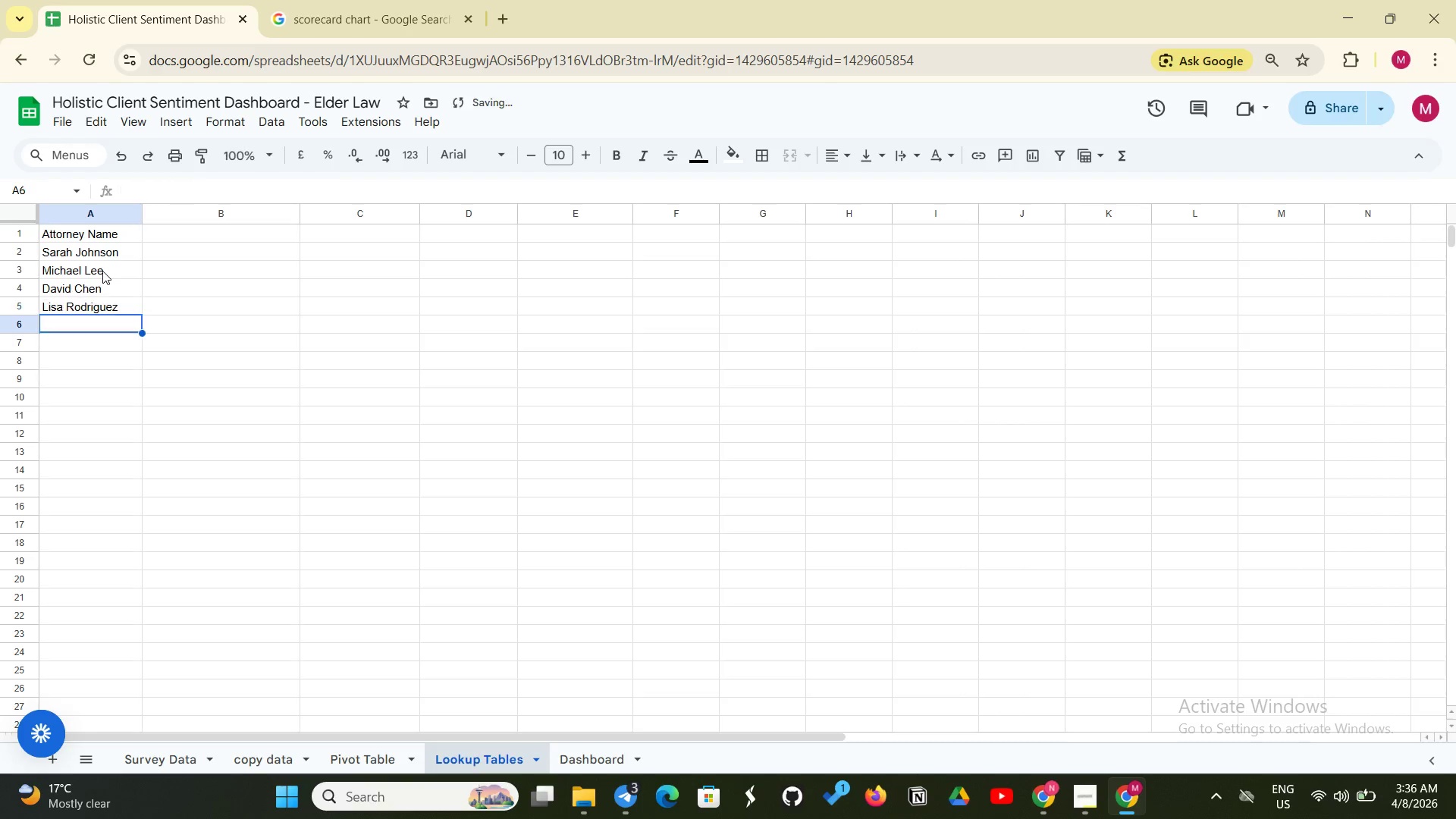 
key(Enter)
 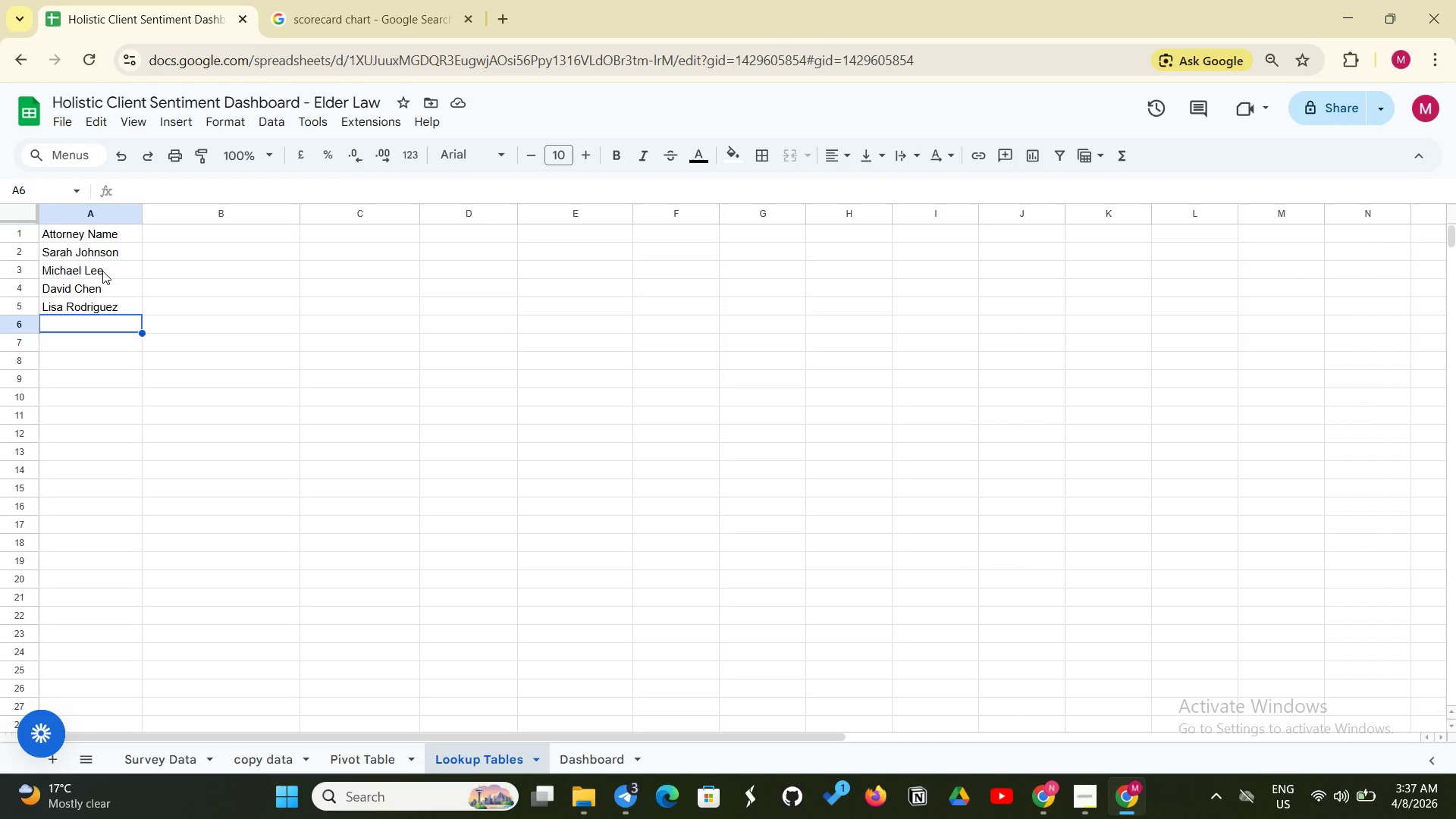 
wait(49.8)
 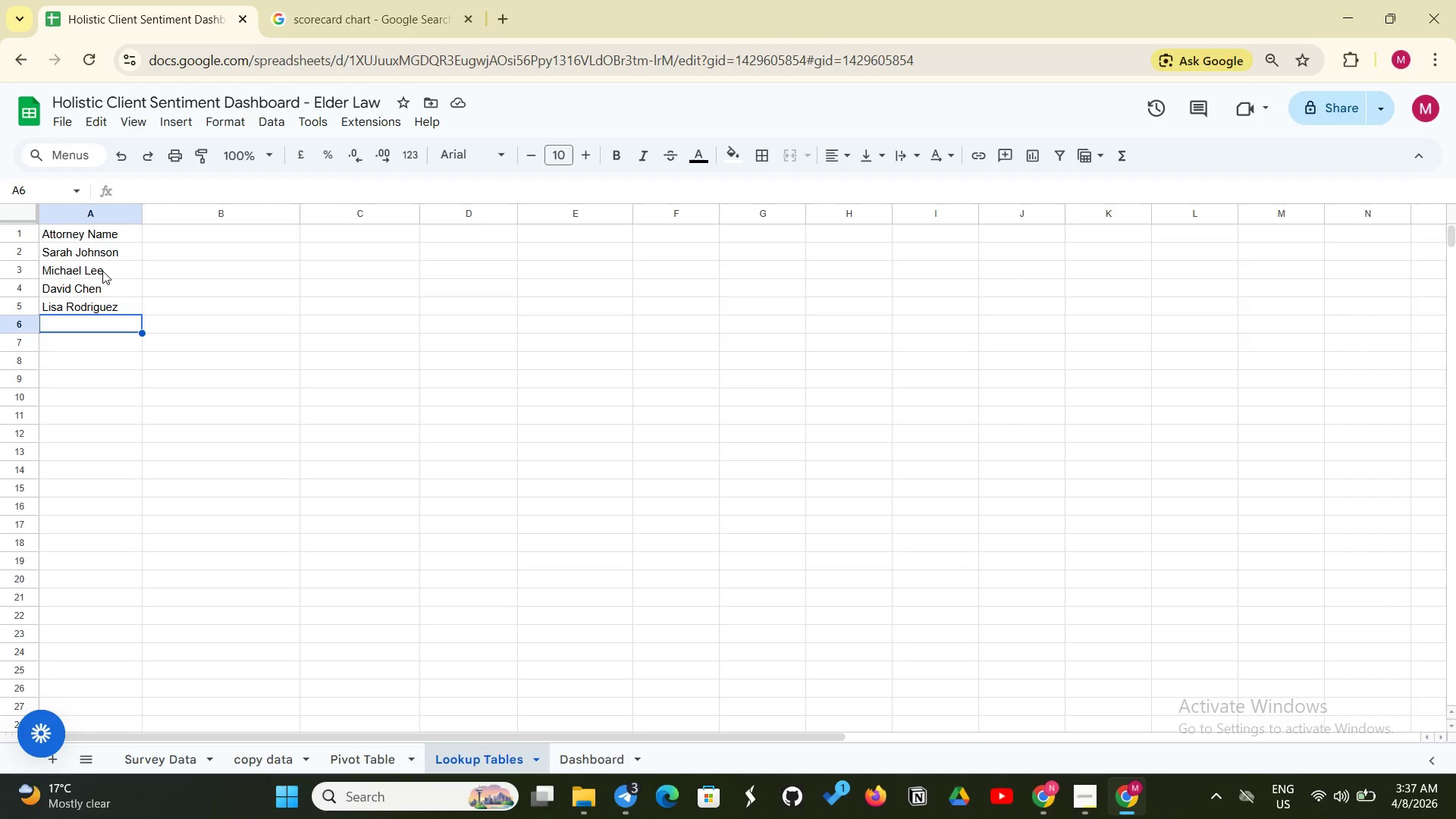 
left_click([1088, 801])
 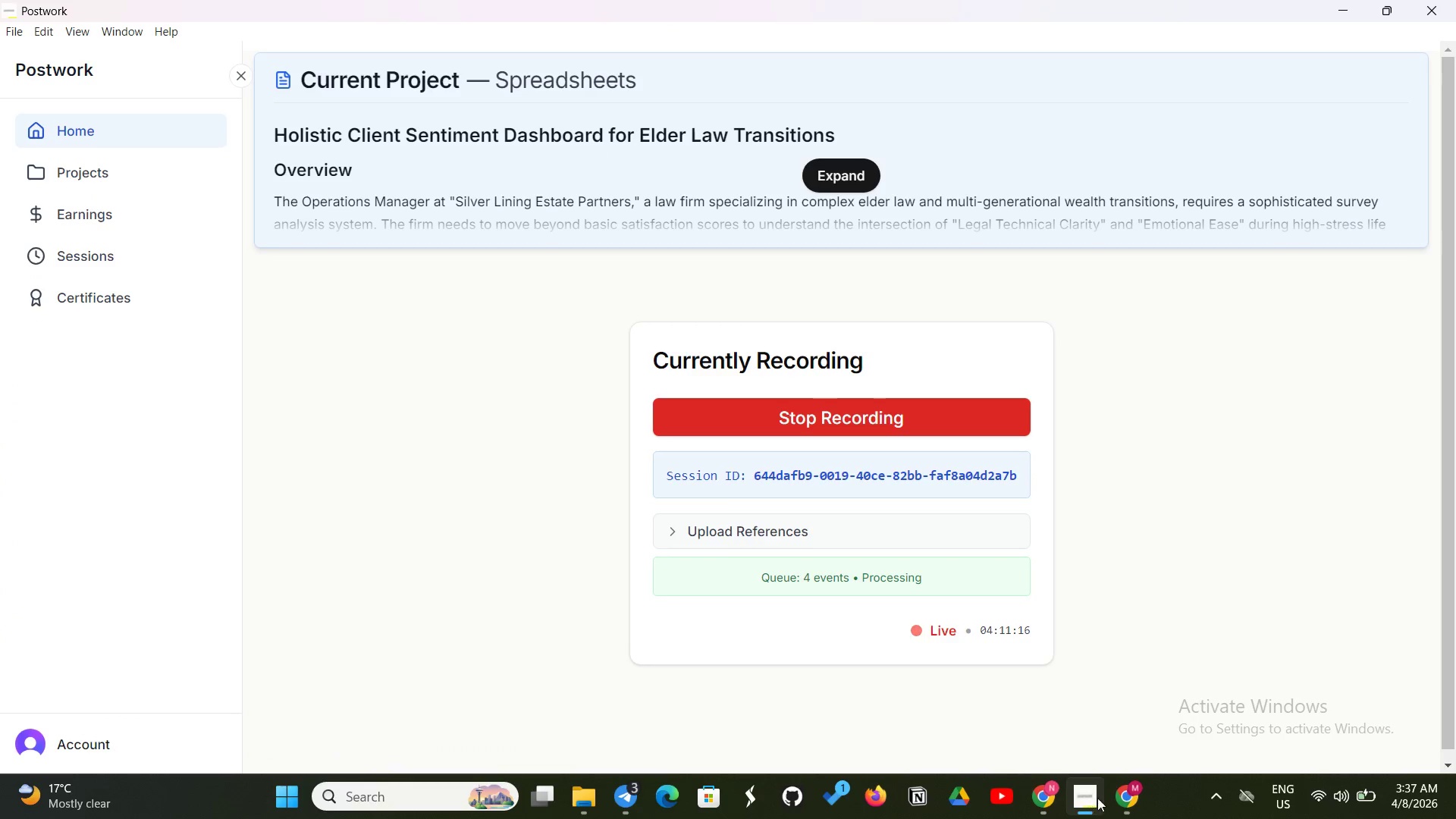 
left_click([1124, 795])
 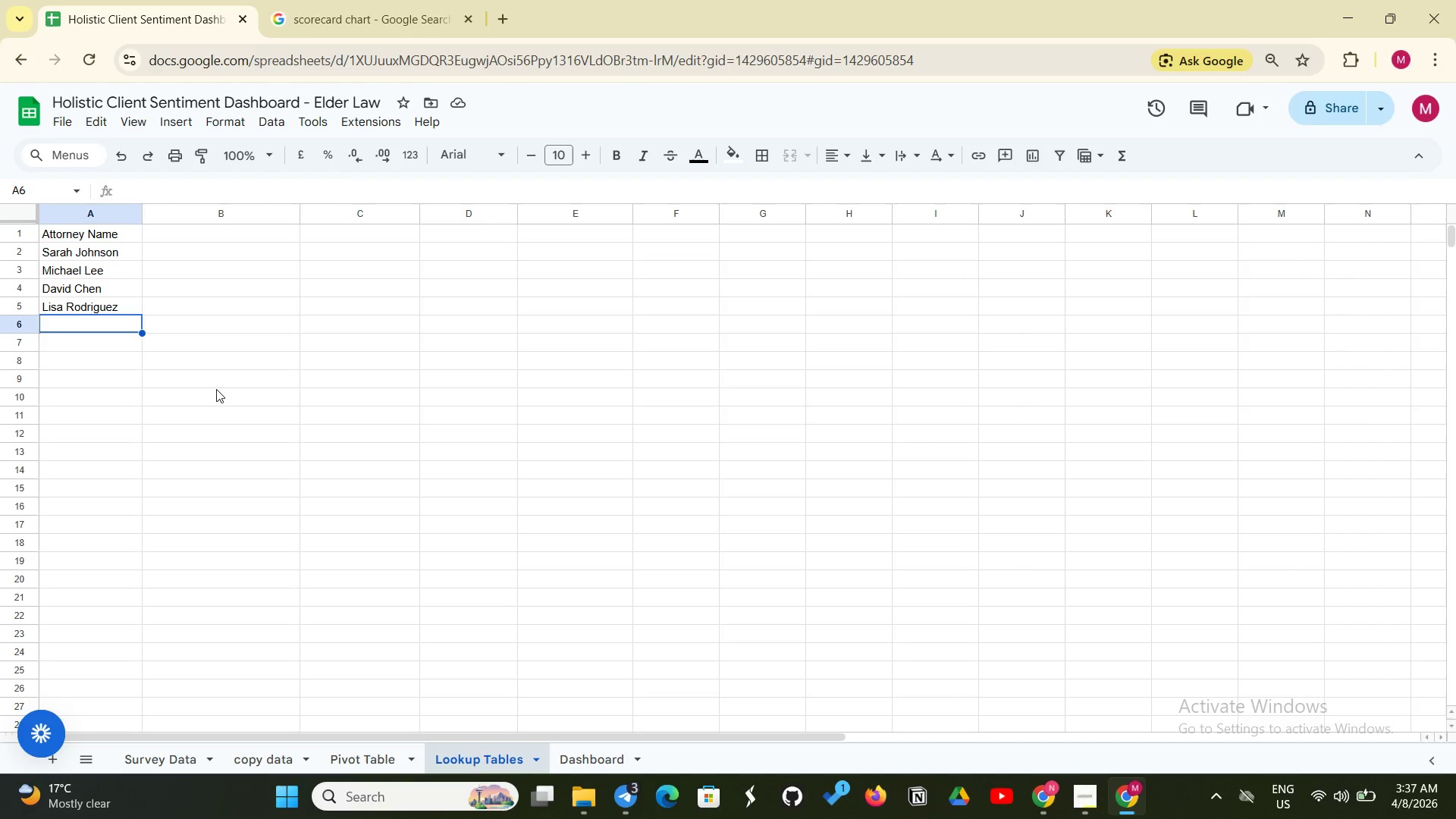 
wait(24.75)
 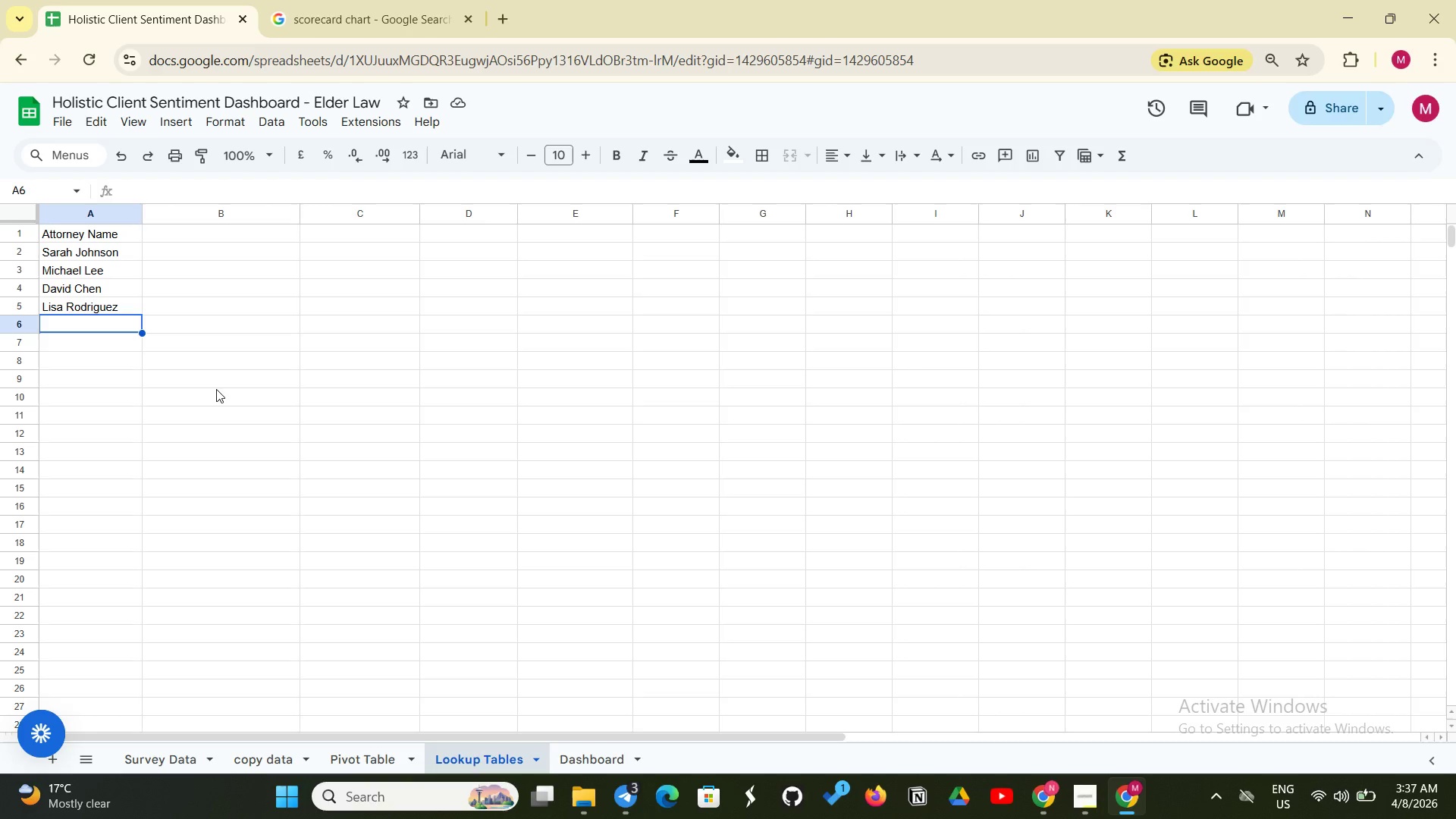 
left_click([165, 764])
 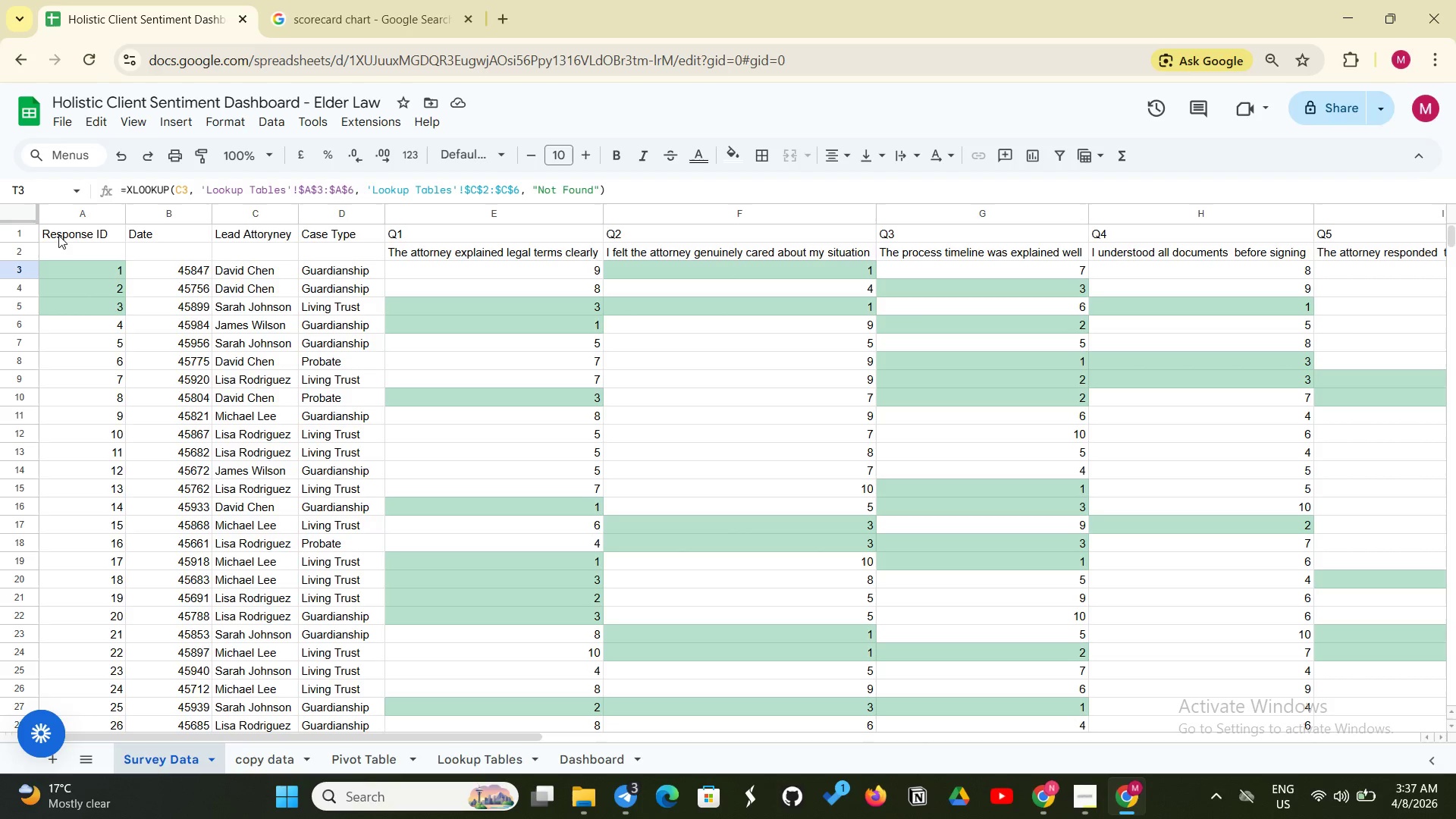 
wait(7.7)
 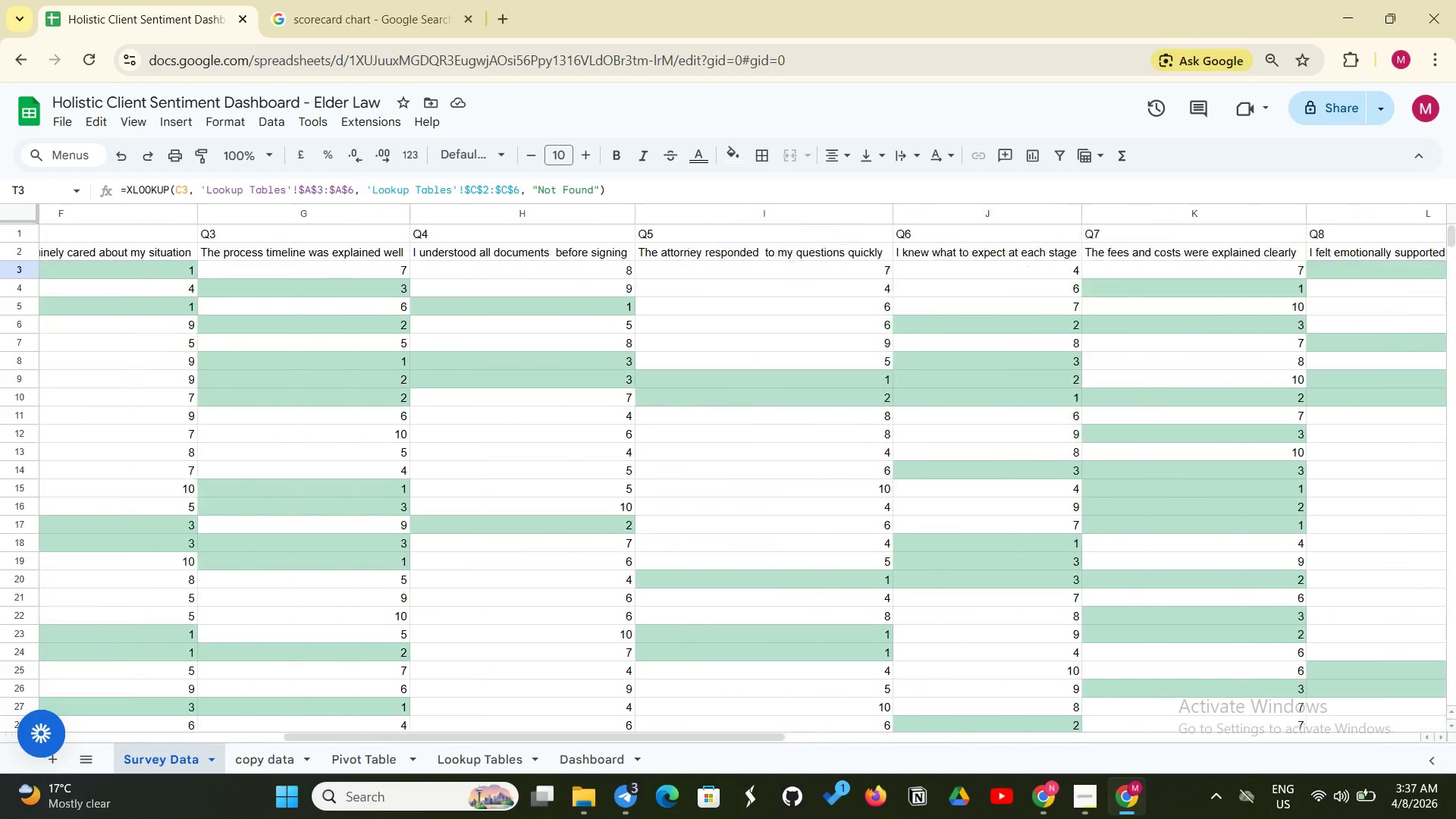 
left_click_drag(start_coordinate=[42, 235], to_coordinate=[1257, 216])
 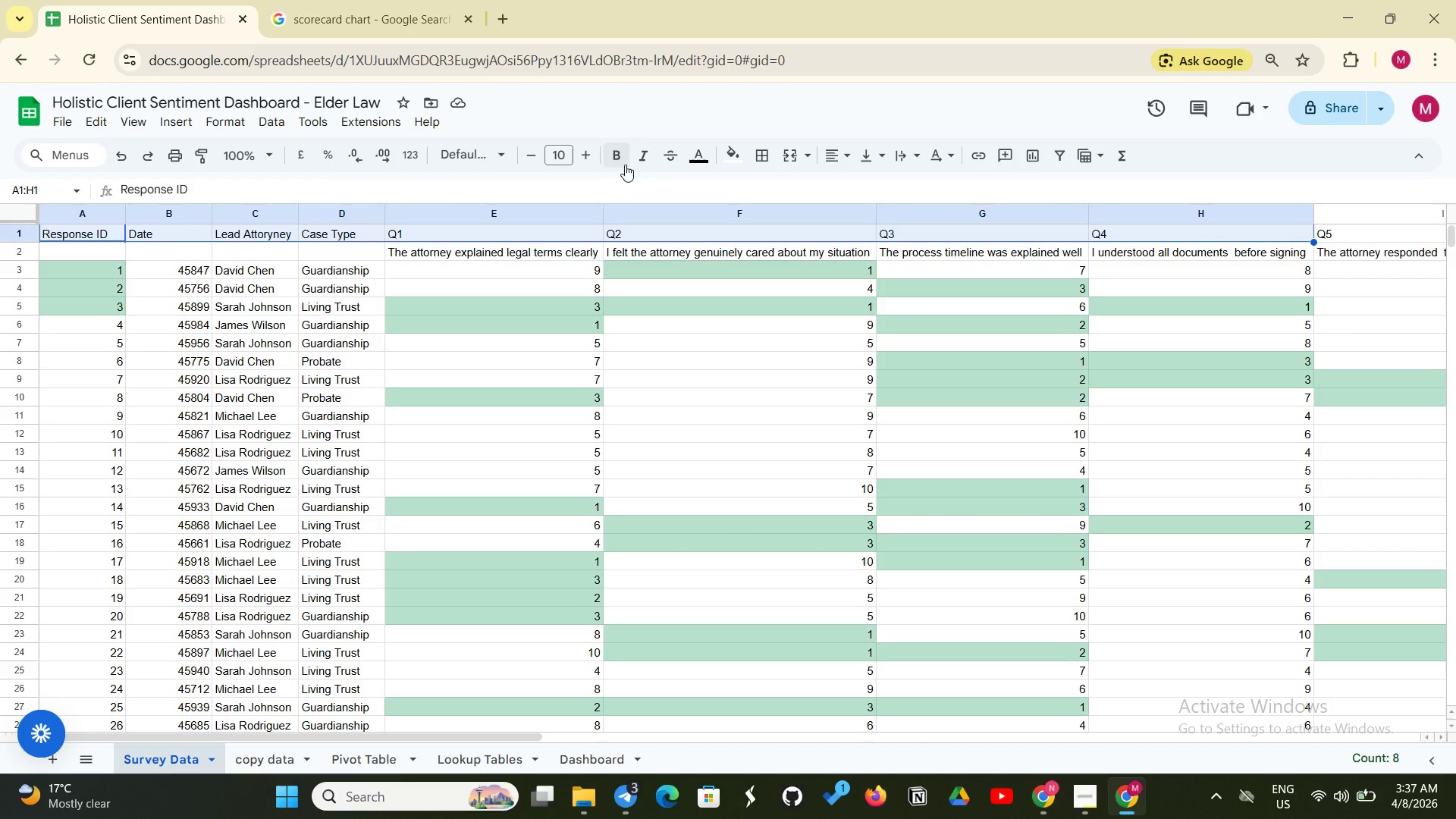 
left_click([623, 164])
 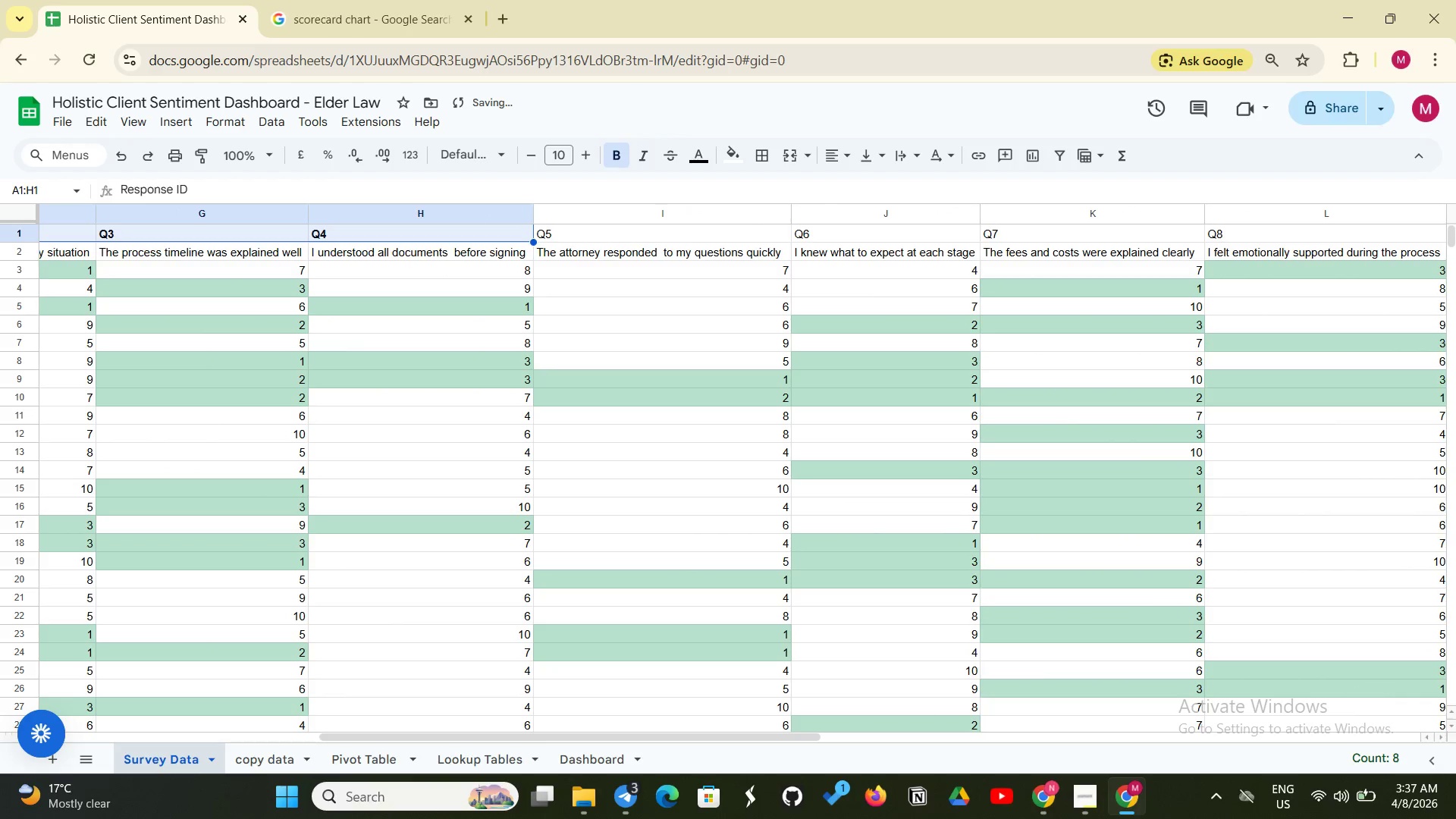 
left_click([595, 240])
 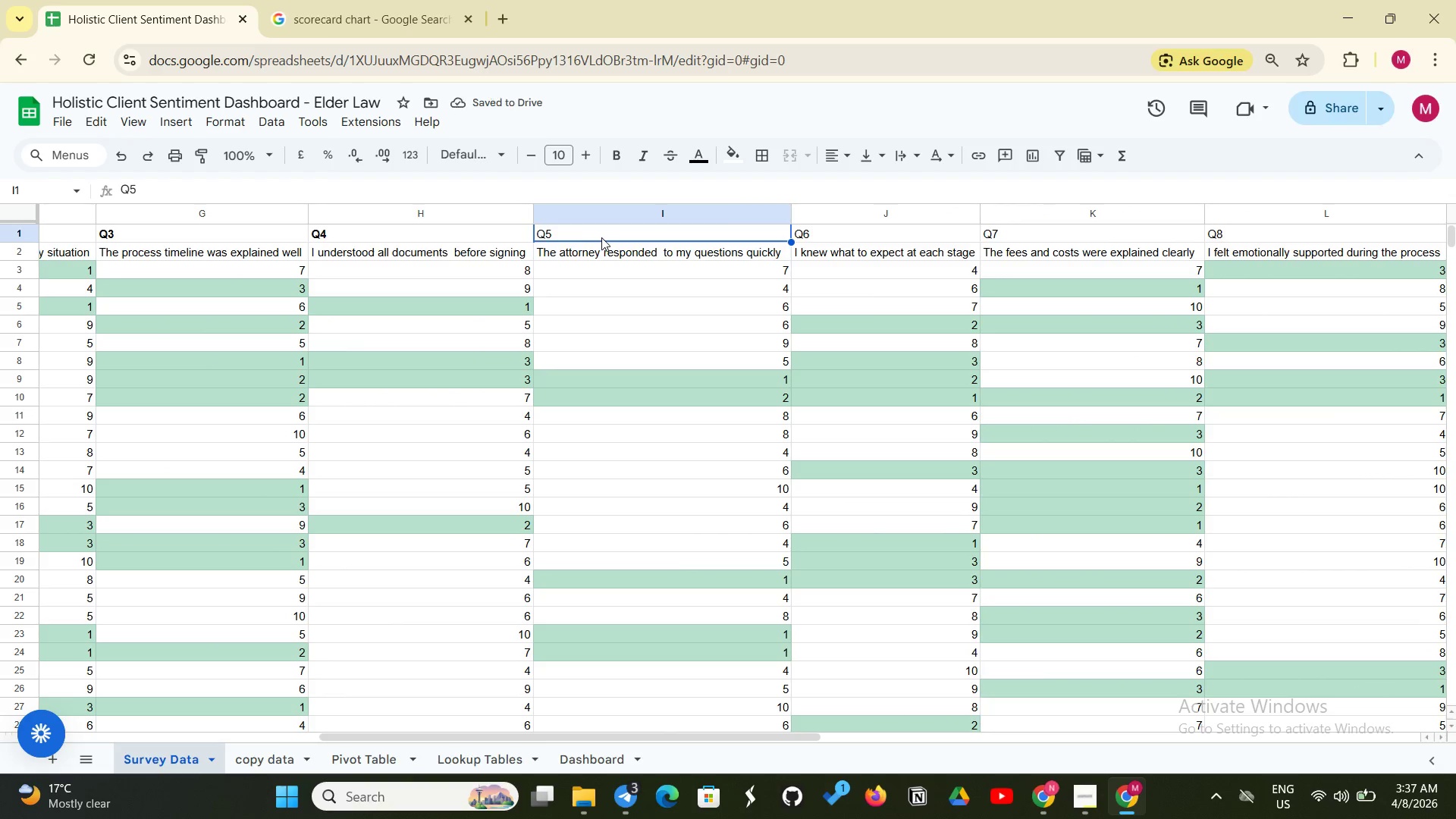 
left_click_drag(start_coordinate=[602, 237], to_coordinate=[777, 236])
 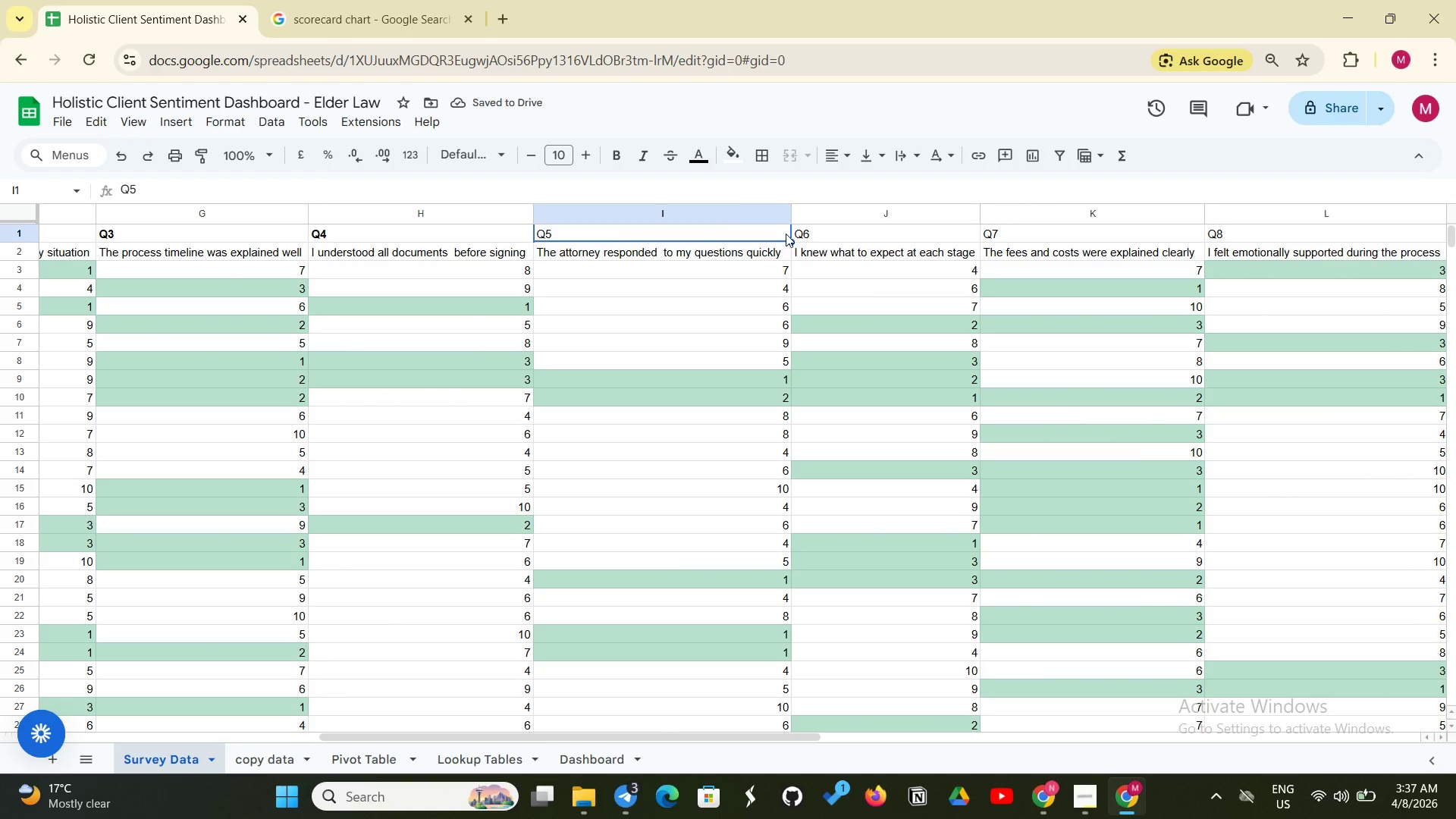 
left_click_drag(start_coordinate=[786, 234], to_coordinate=[1426, 220])
 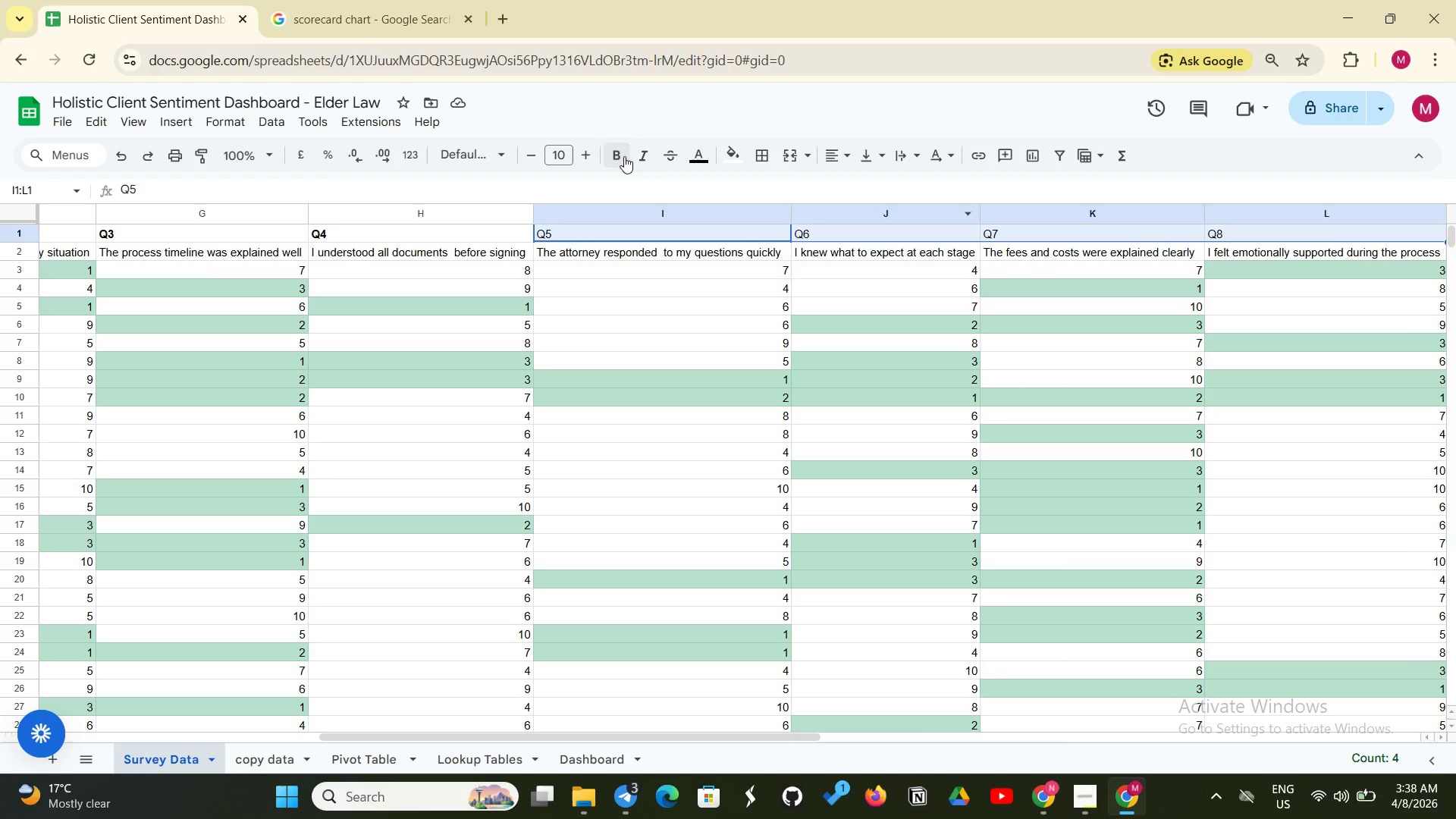 
left_click([623, 156])
 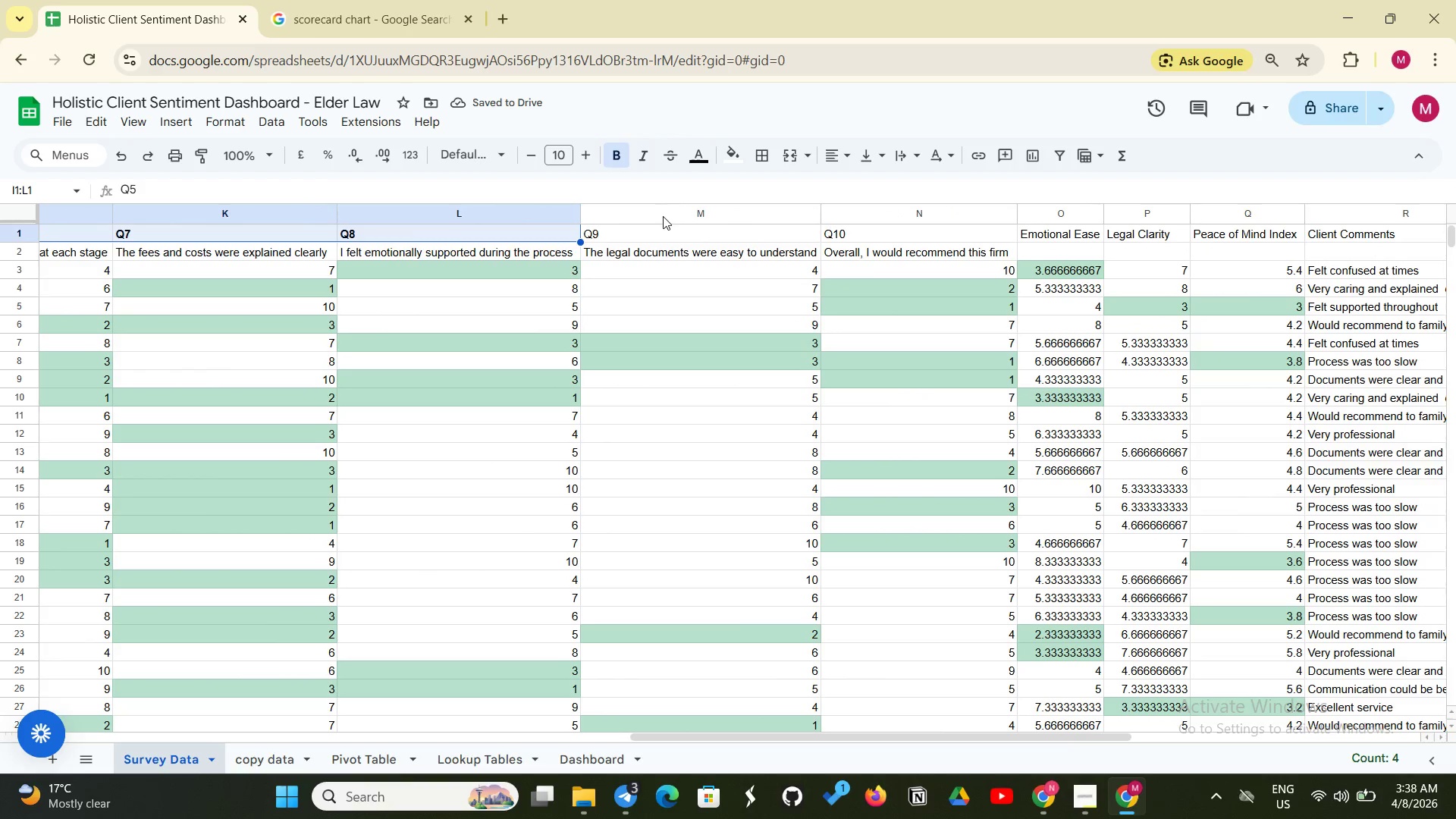 
wait(5.27)
 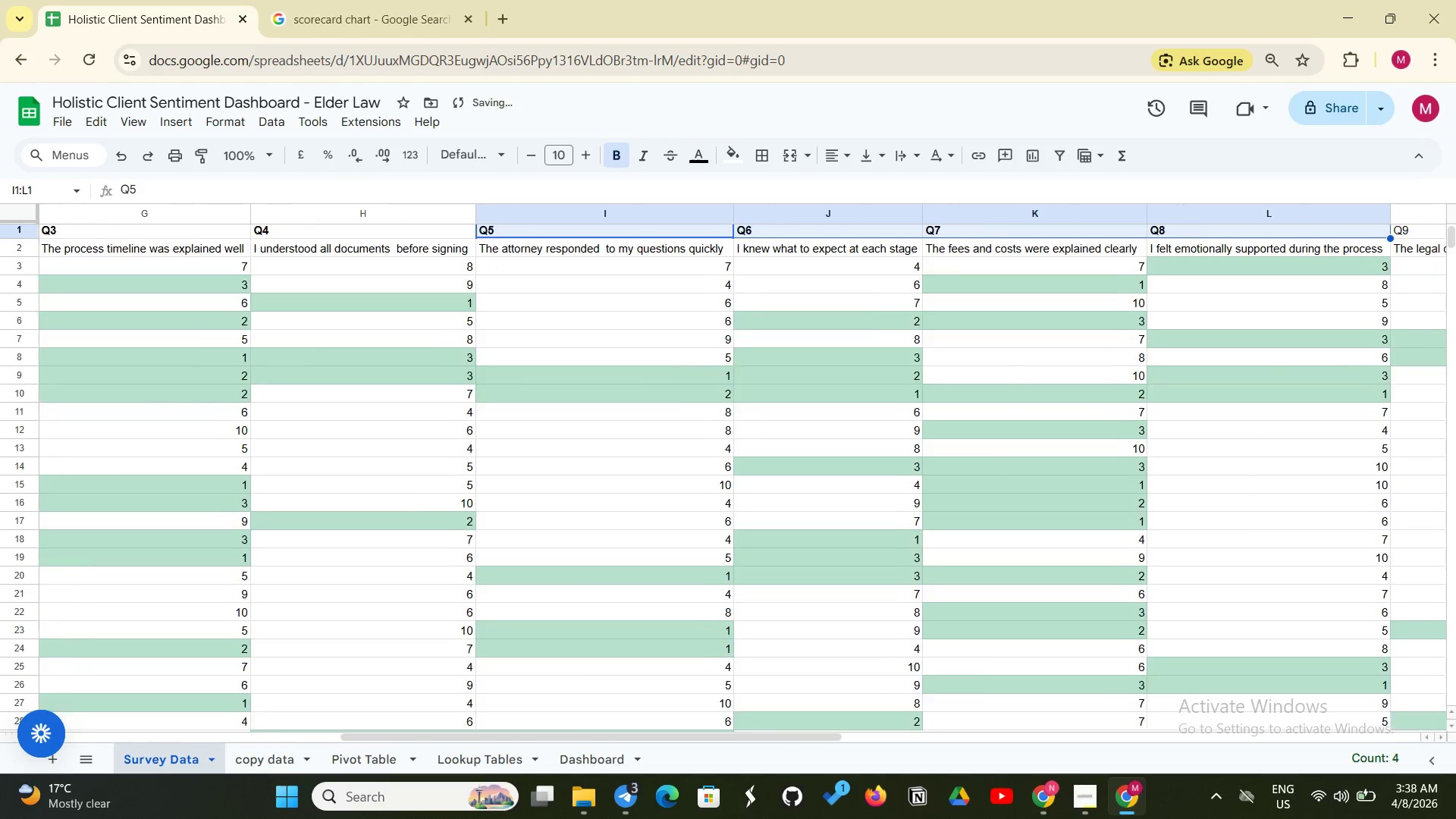 
left_click([592, 230])
 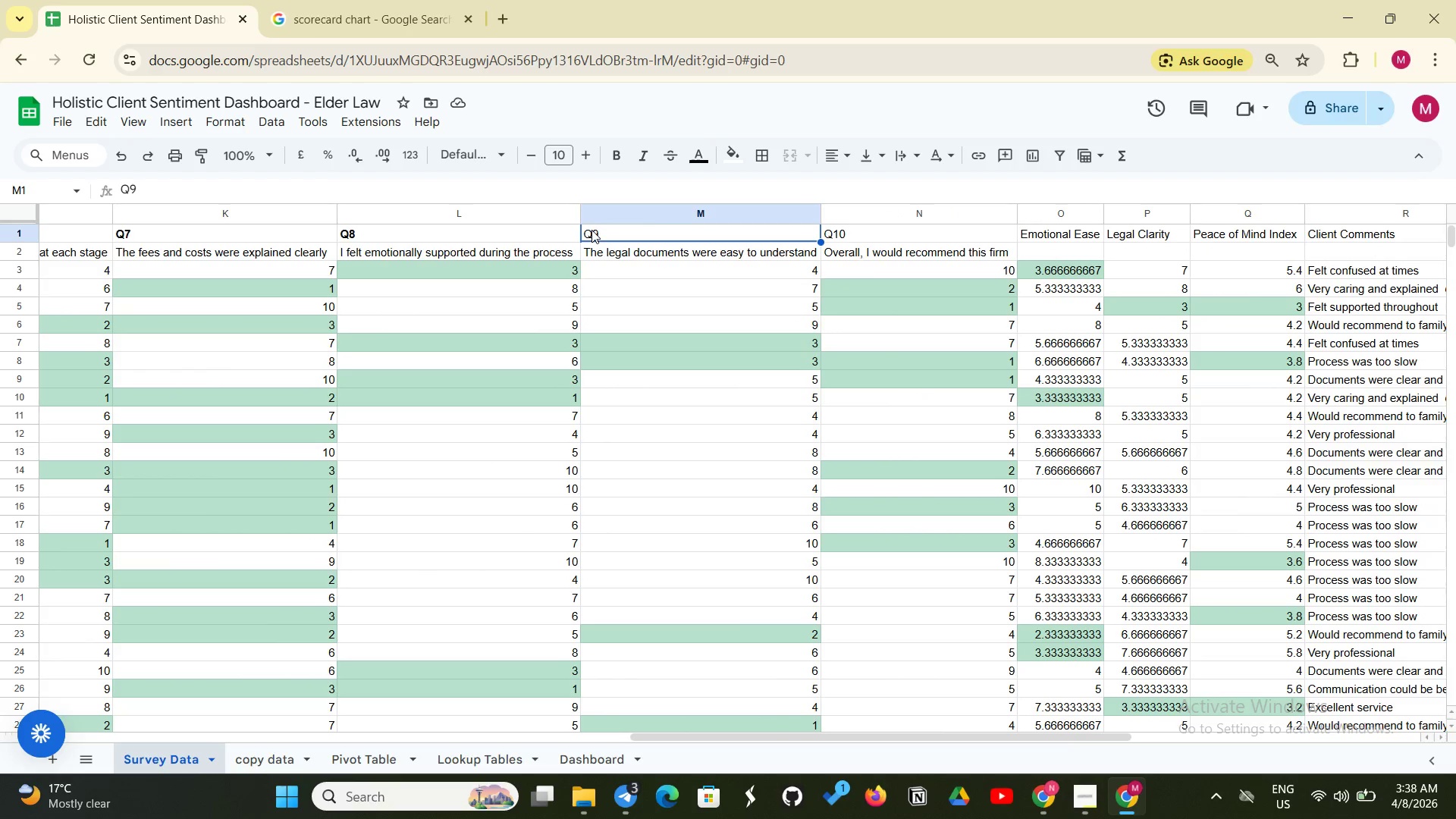 
left_click_drag(start_coordinate=[592, 230], to_coordinate=[1228, 210])
 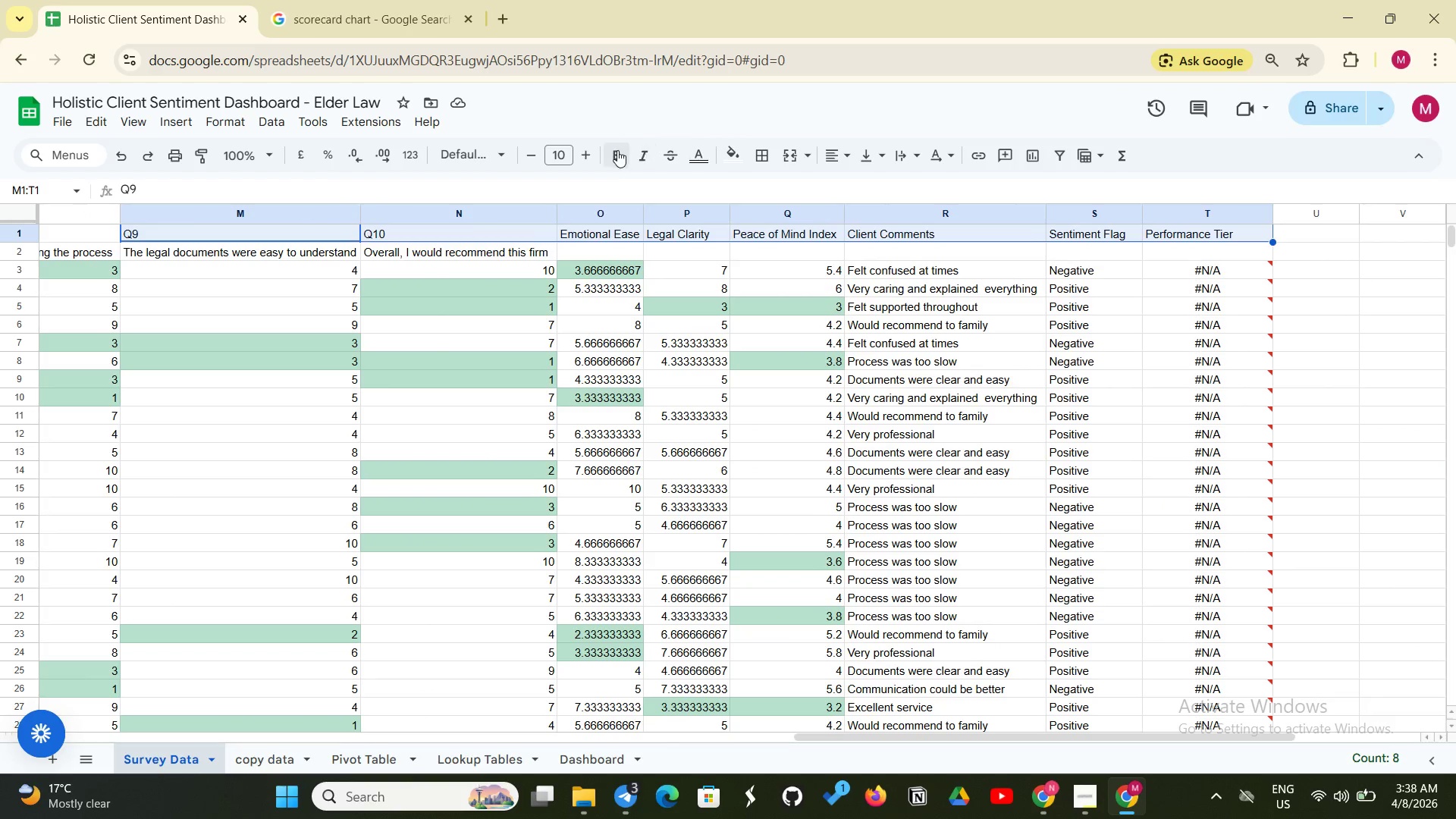 
left_click([617, 151])
 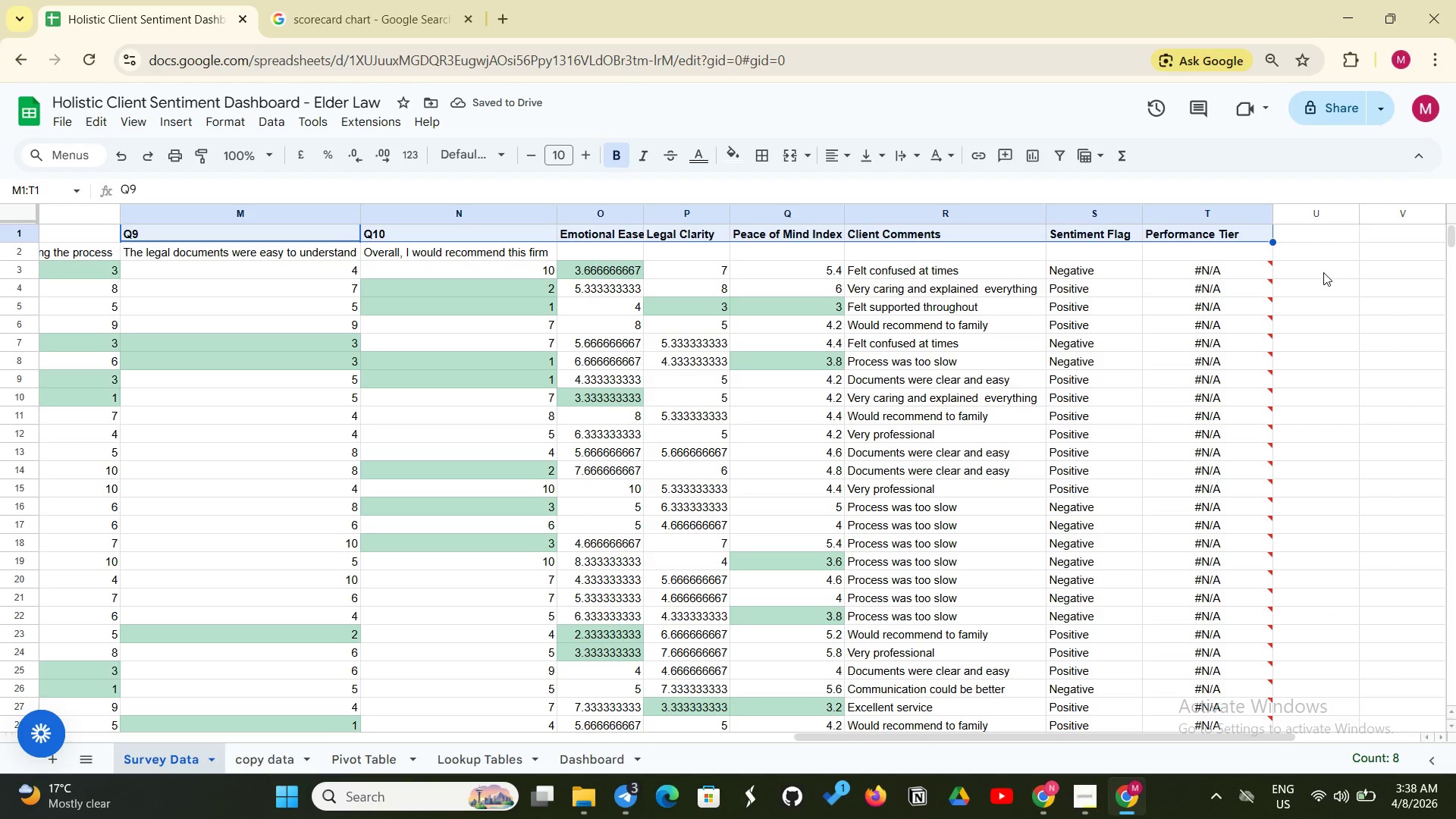 
wait(8.66)
 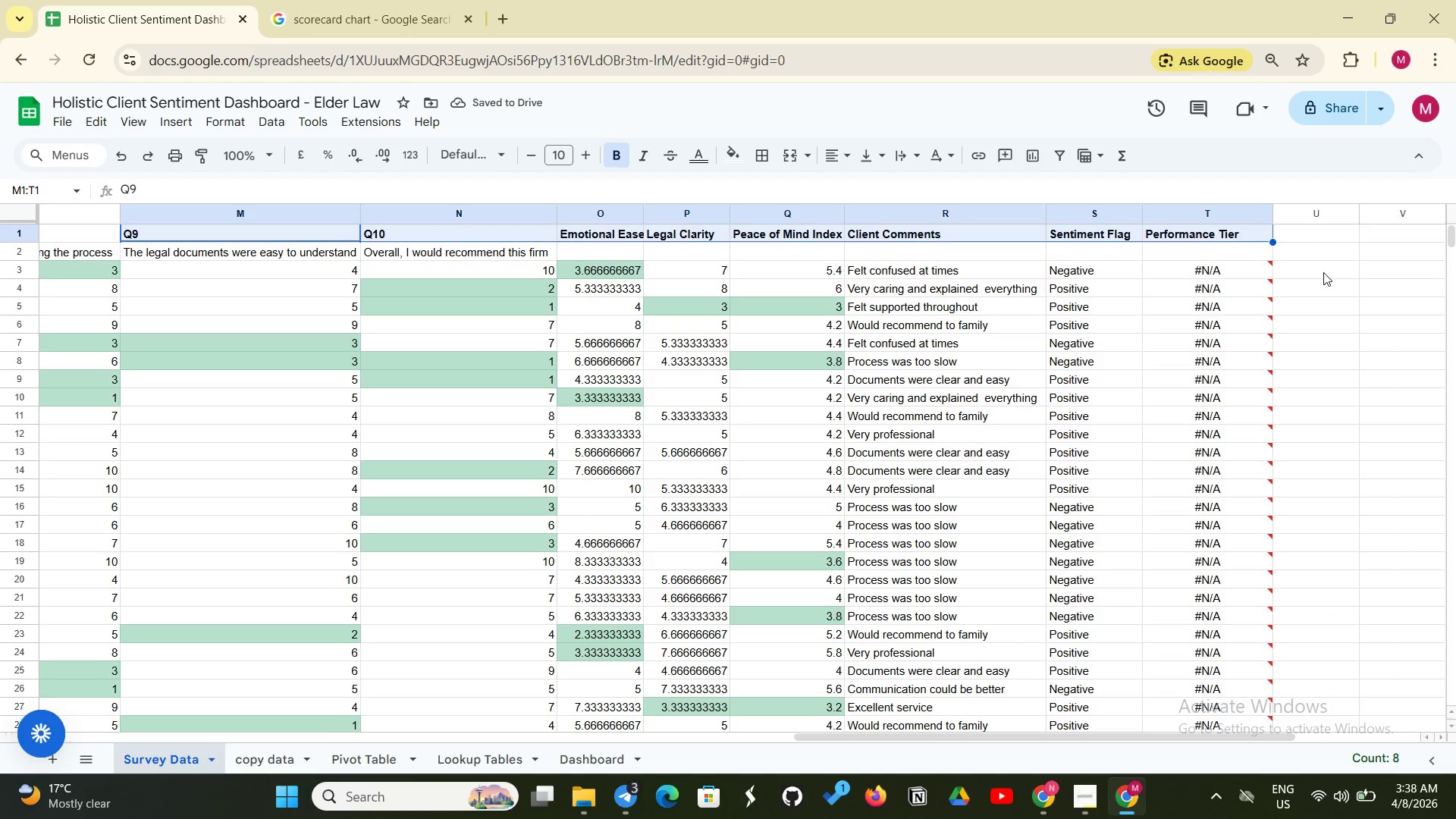 
left_click([609, 758])
 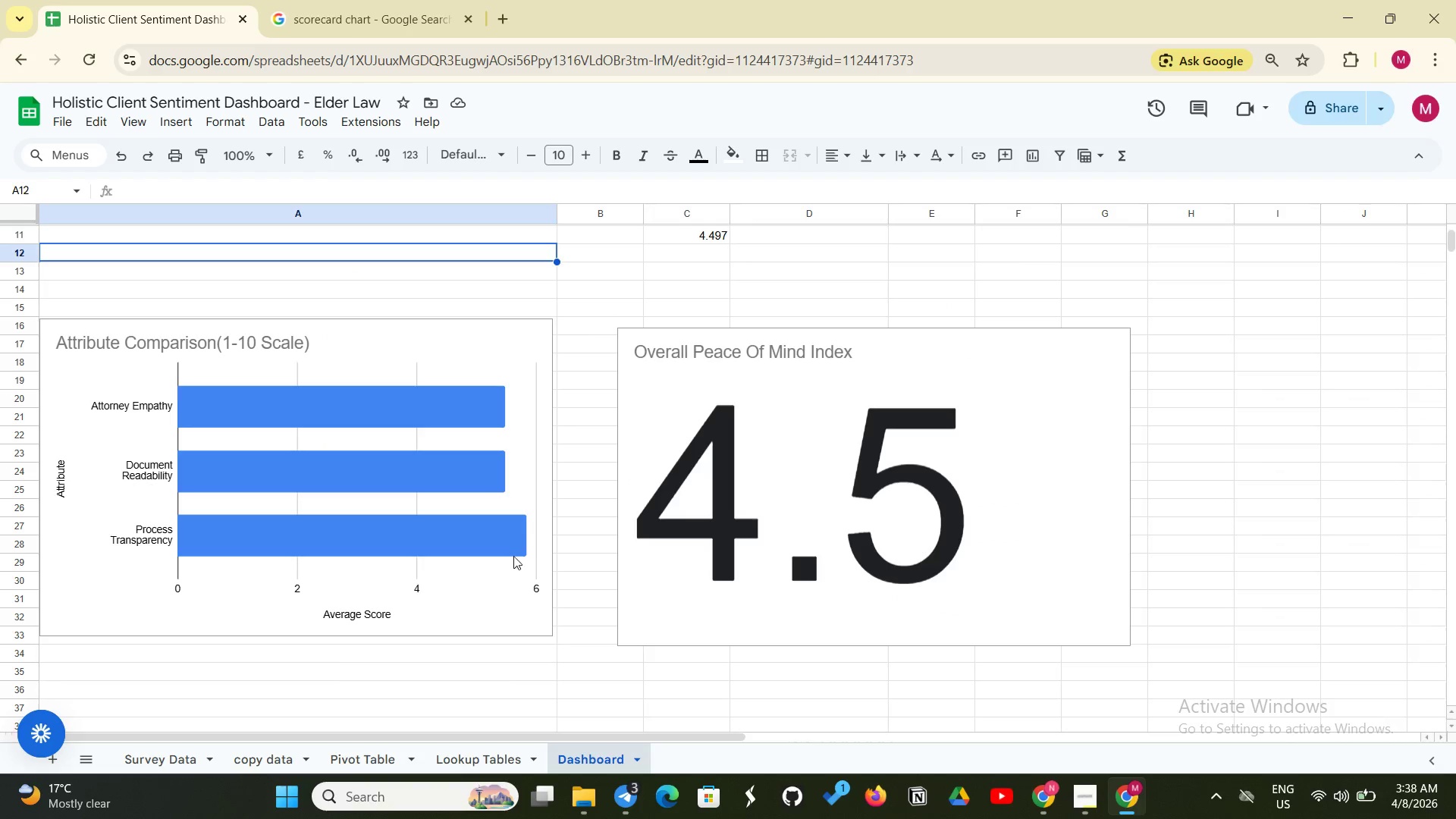 
scroll: coordinate [535, 377], scroll_direction: up, amount: 2.0
 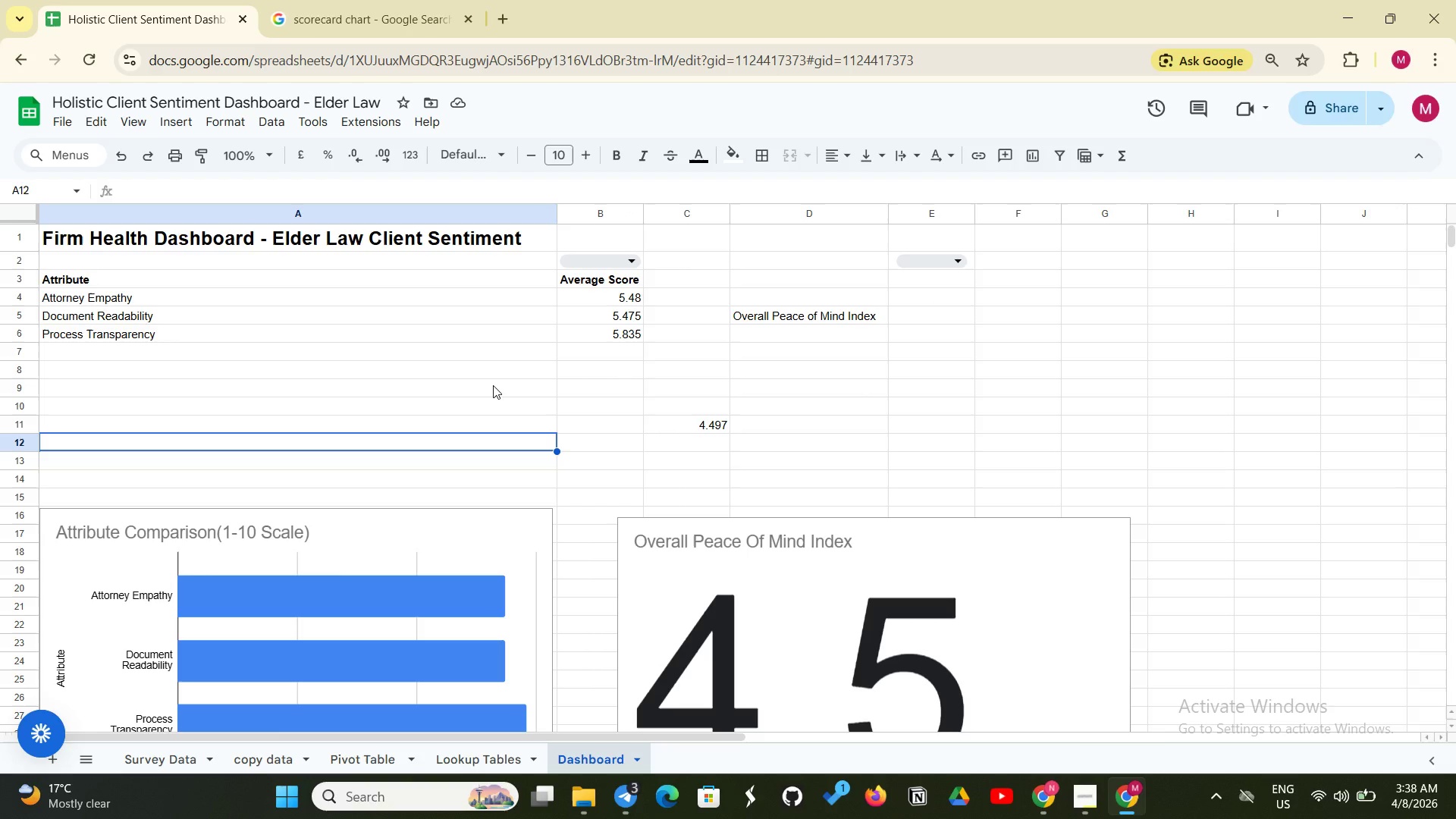 
wait(10.39)
 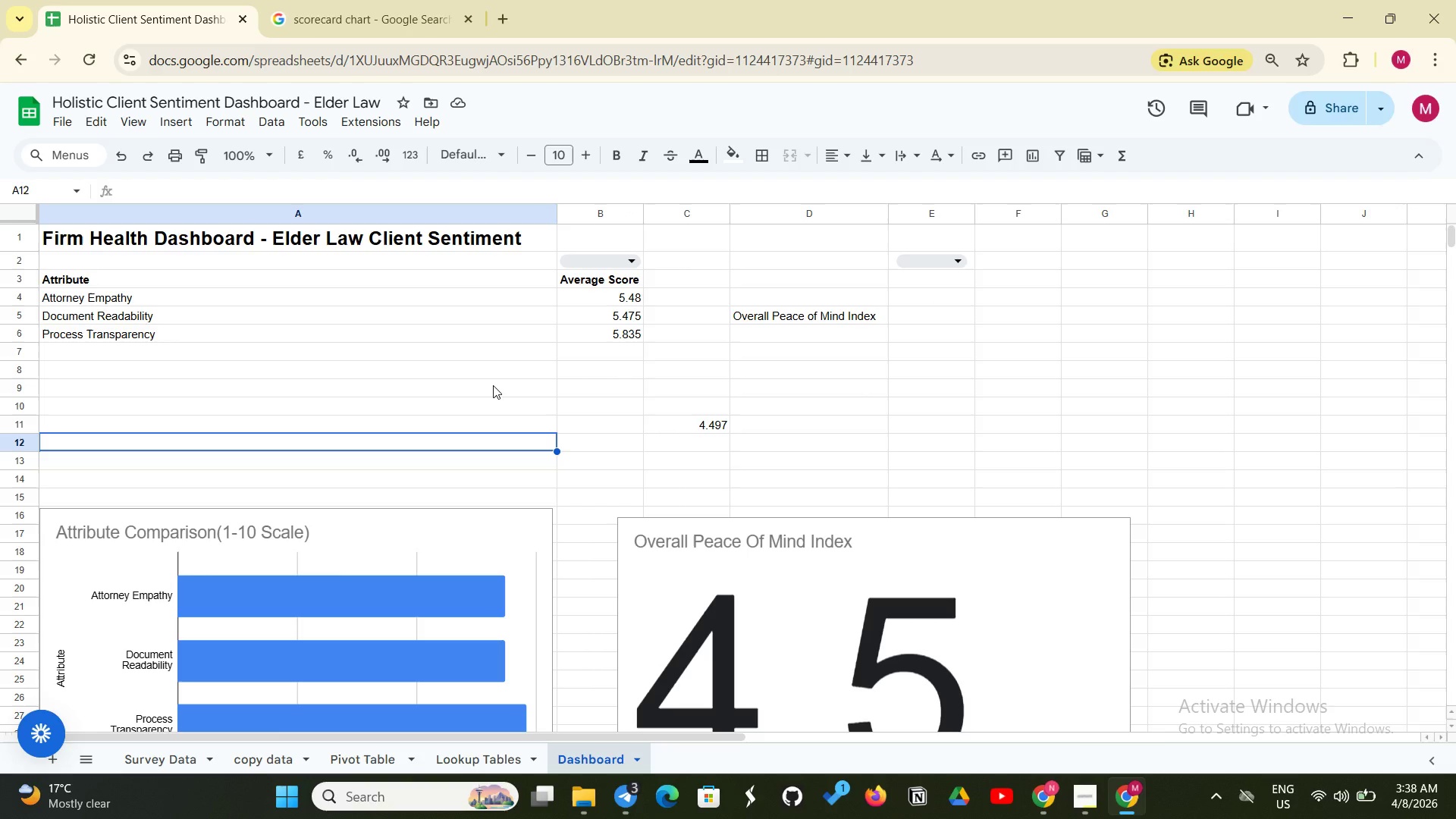 
left_click([515, 752])
 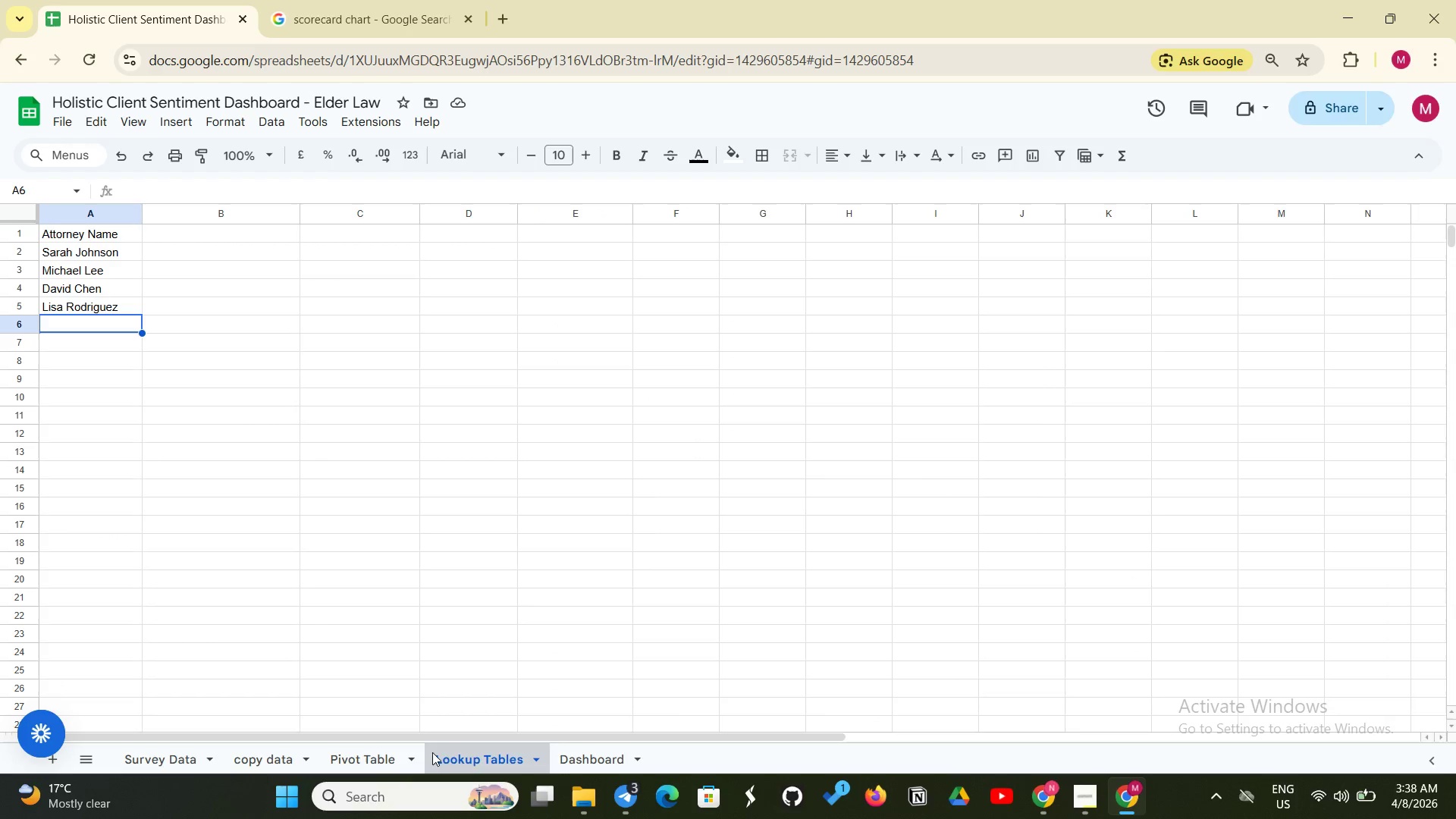 
left_click([383, 752])
 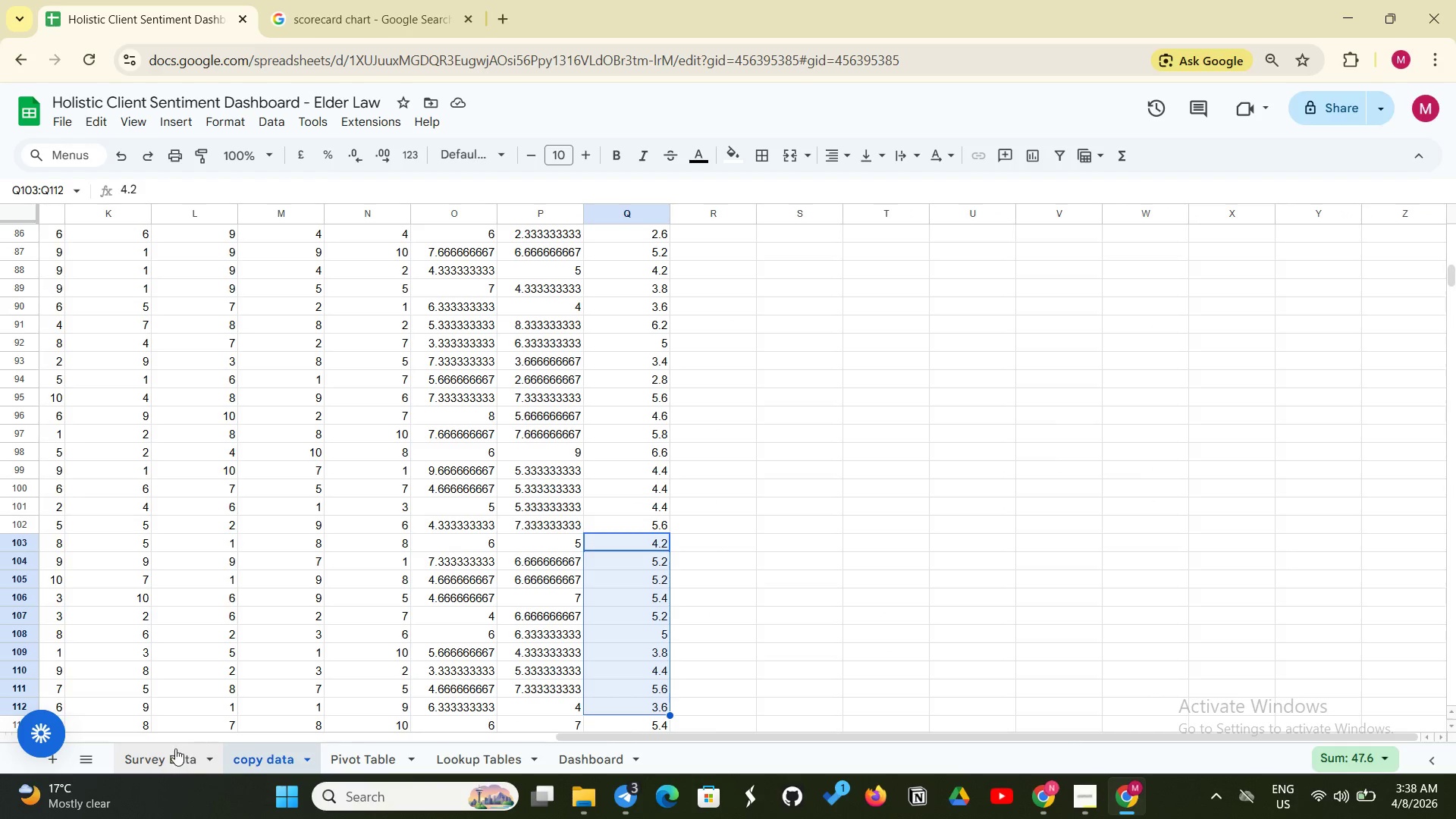 
left_click([175, 748])
 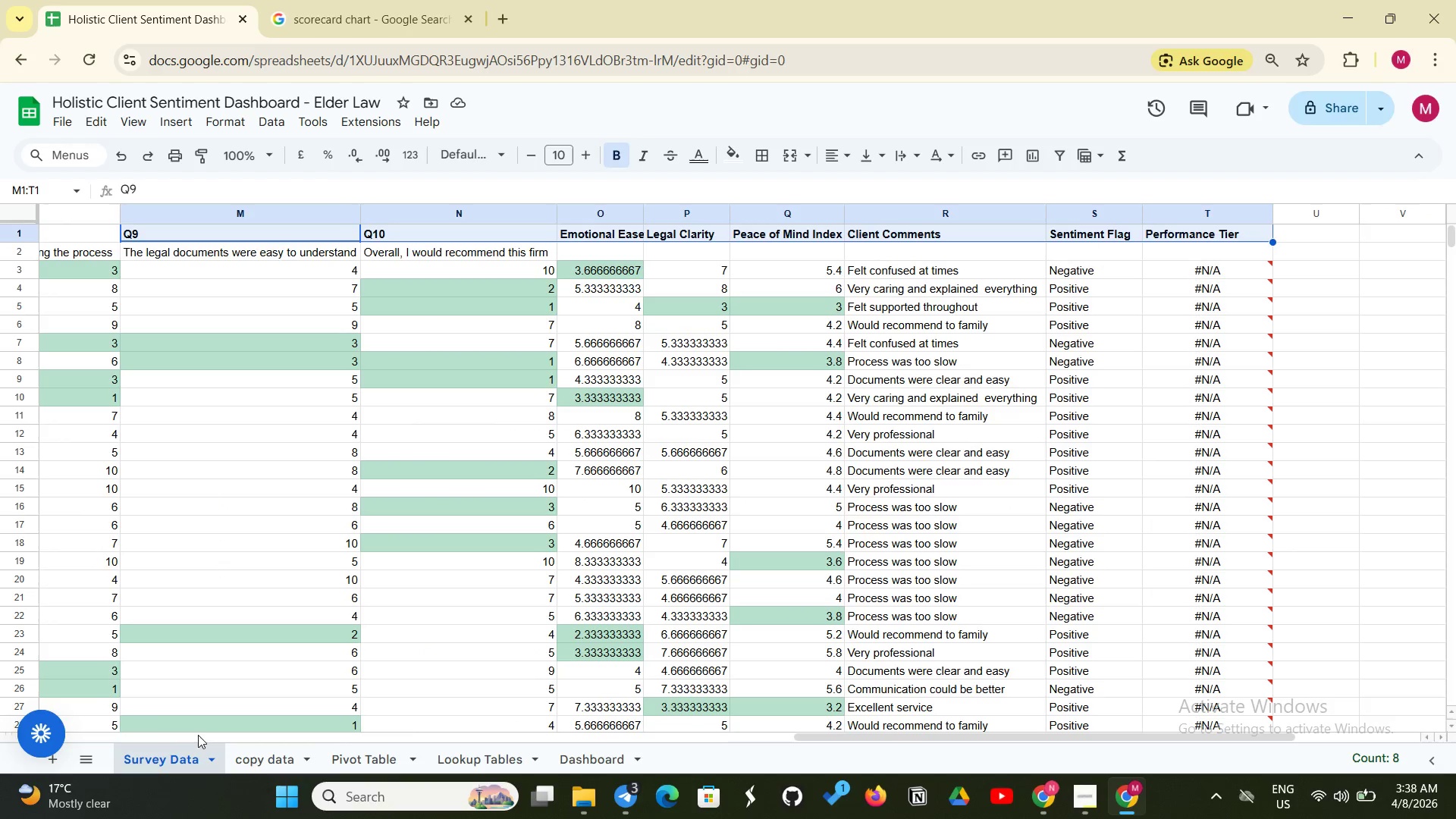 
left_click([274, 763])
 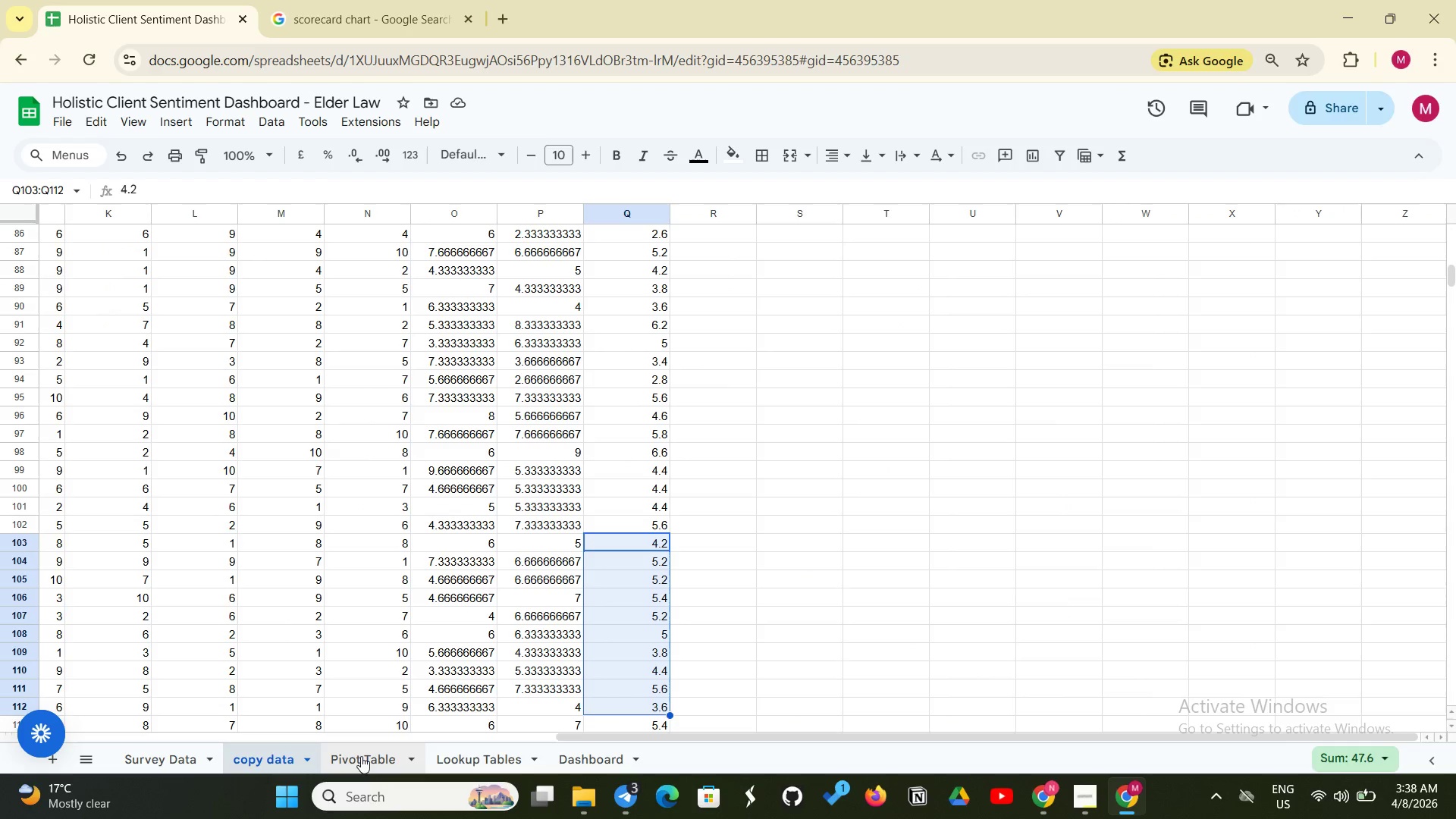 
left_click([361, 756])
 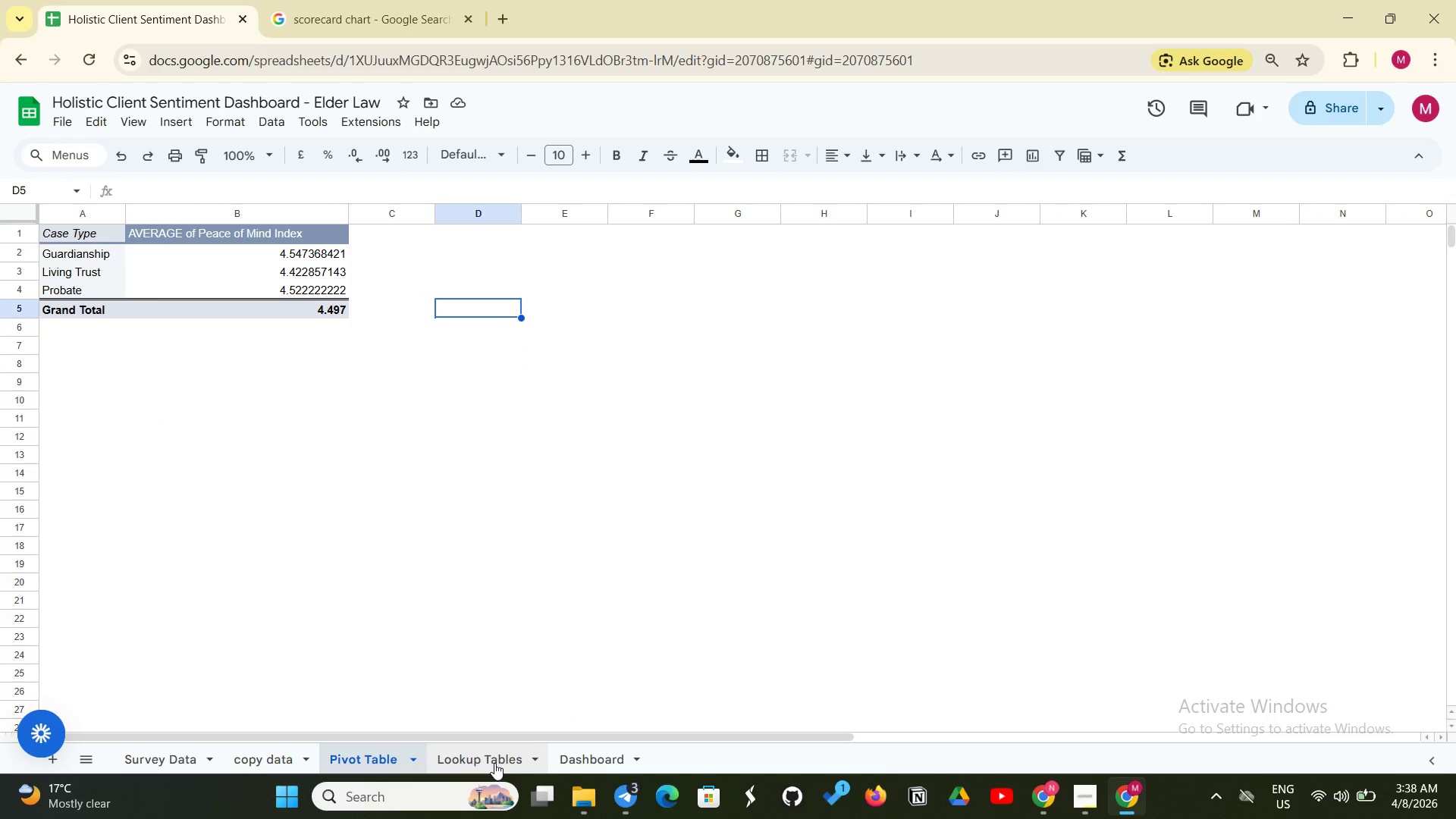 
left_click([494, 763])
 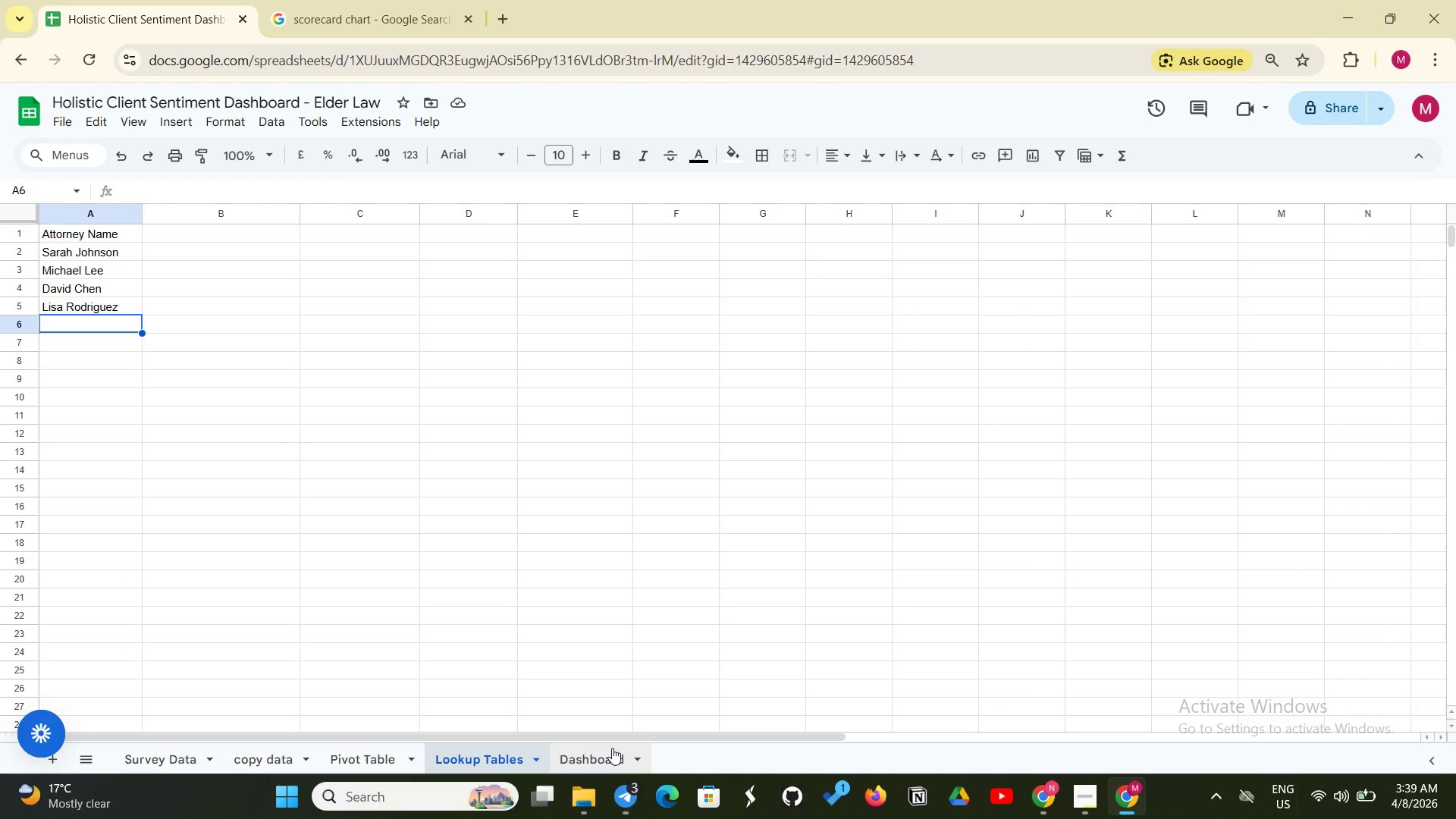 
wait(62.86)
 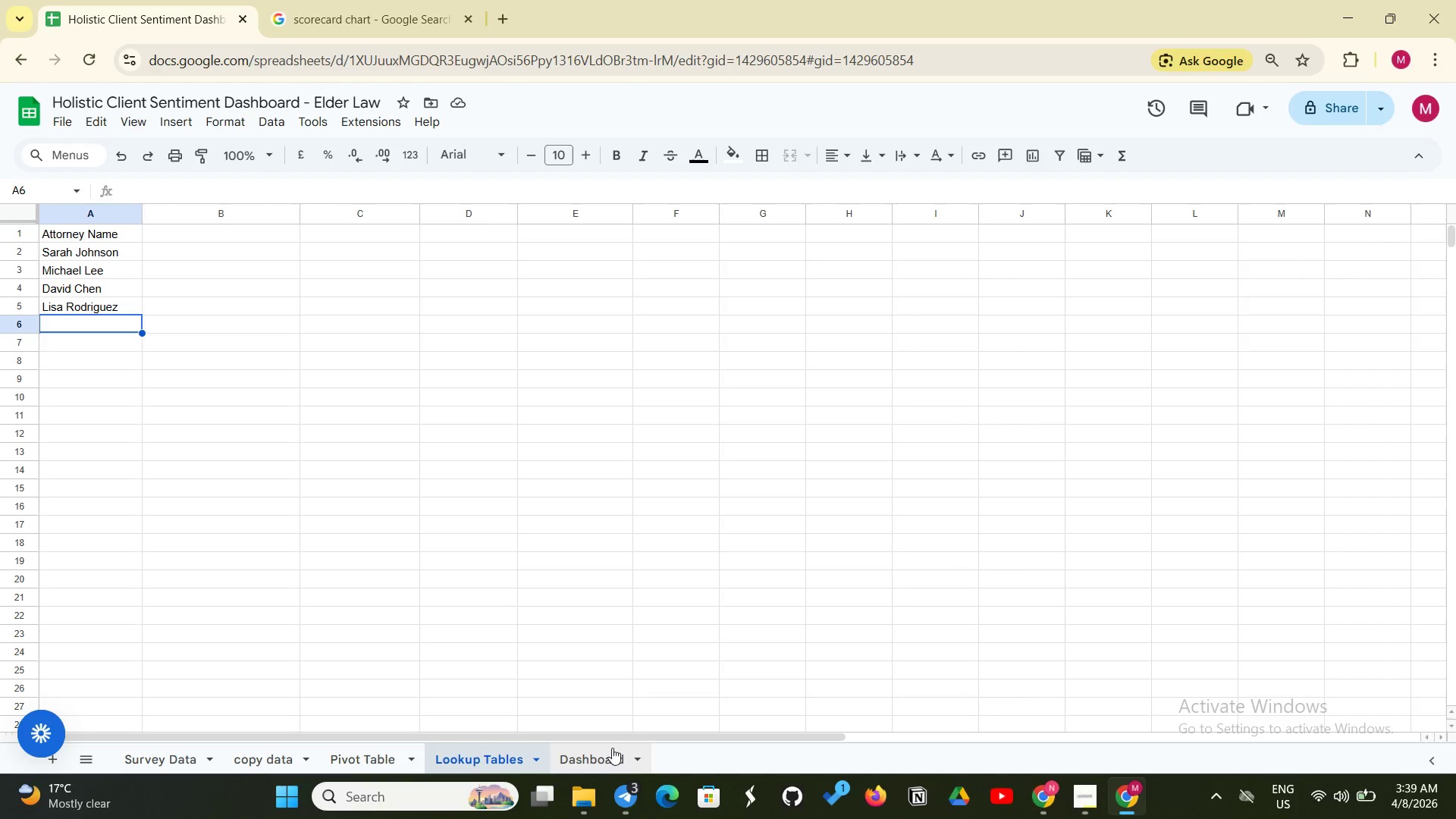 
left_click([89, 326])
 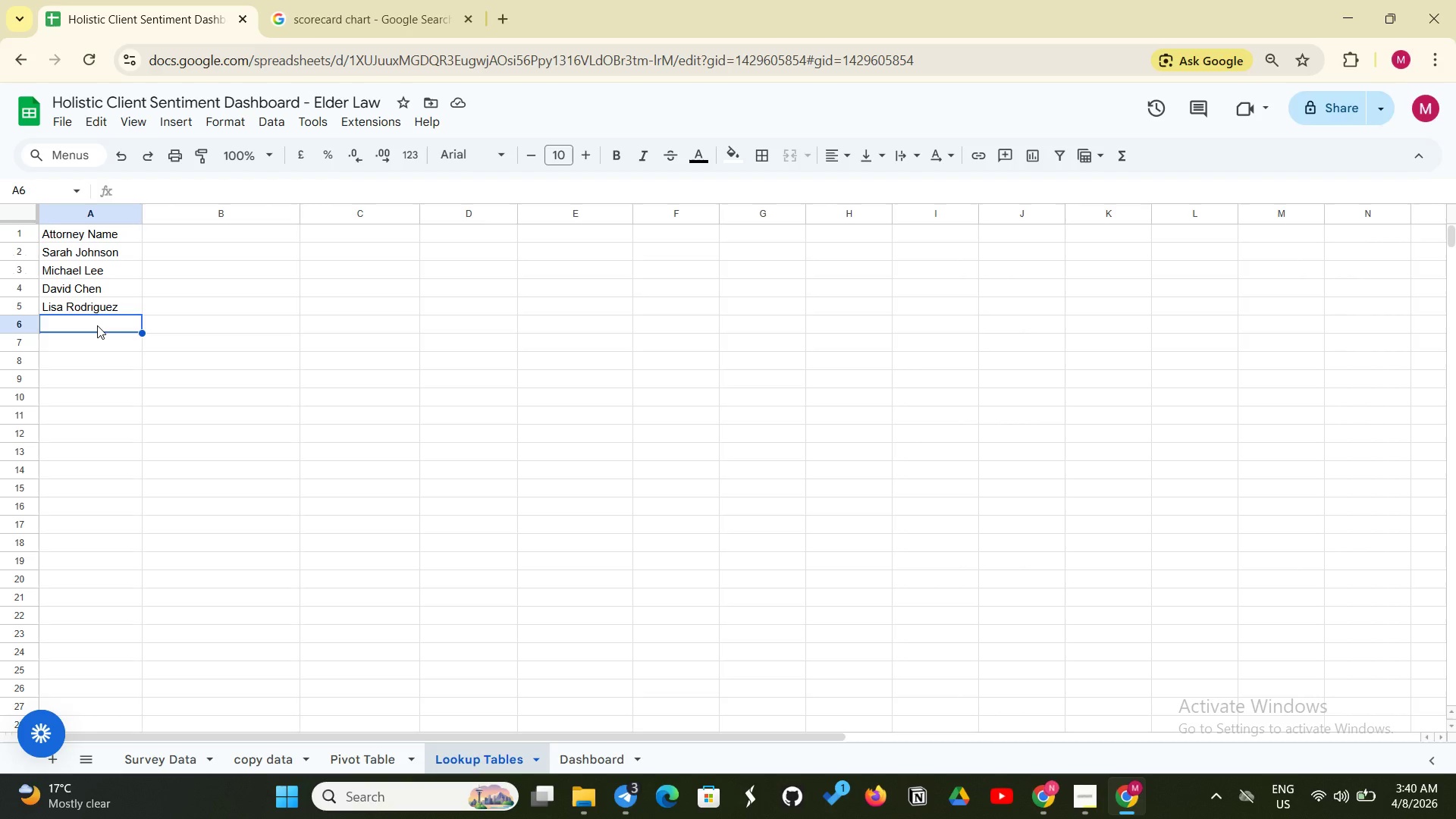 
wait(9.83)
 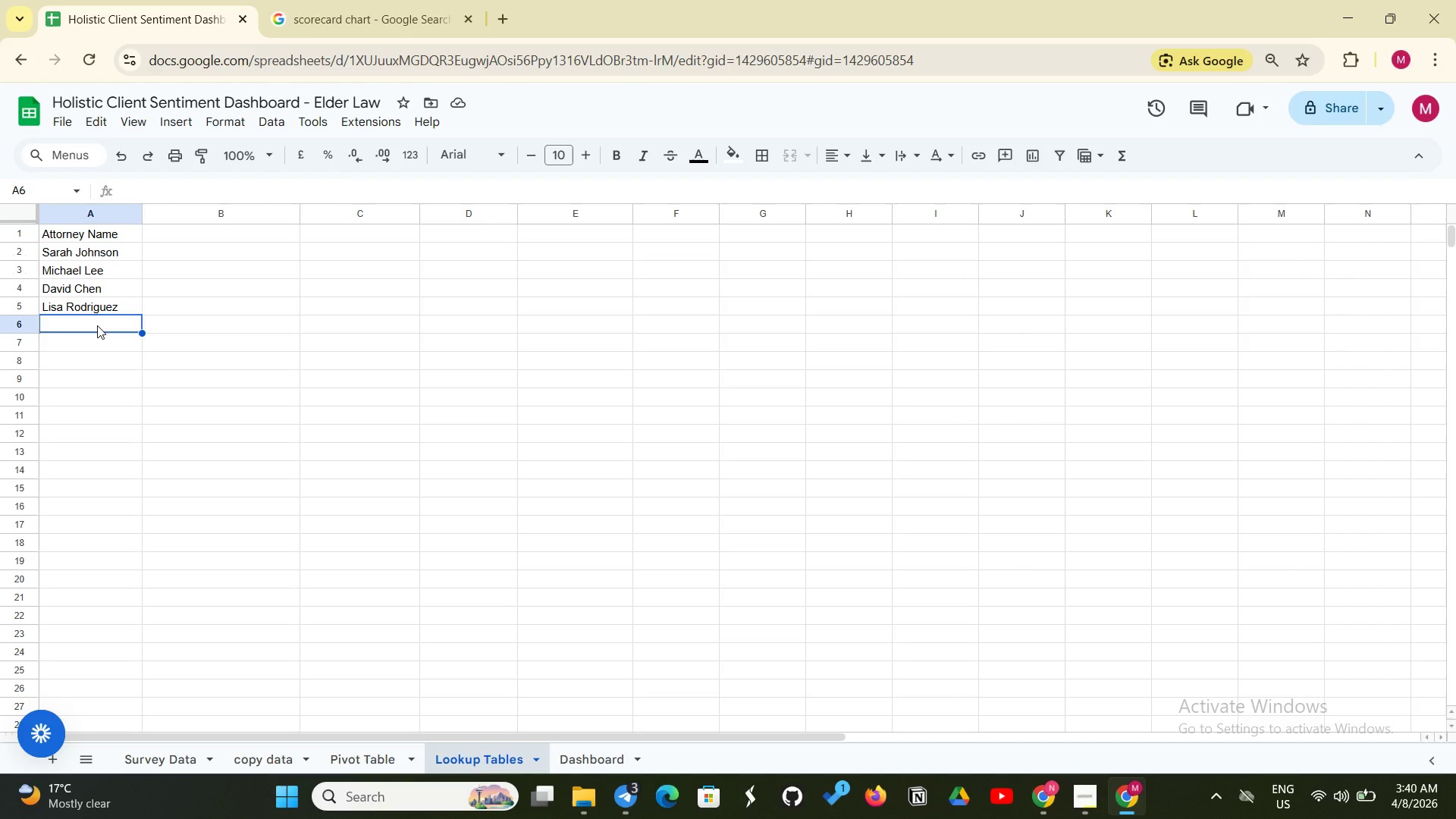 
left_click([251, 760])
 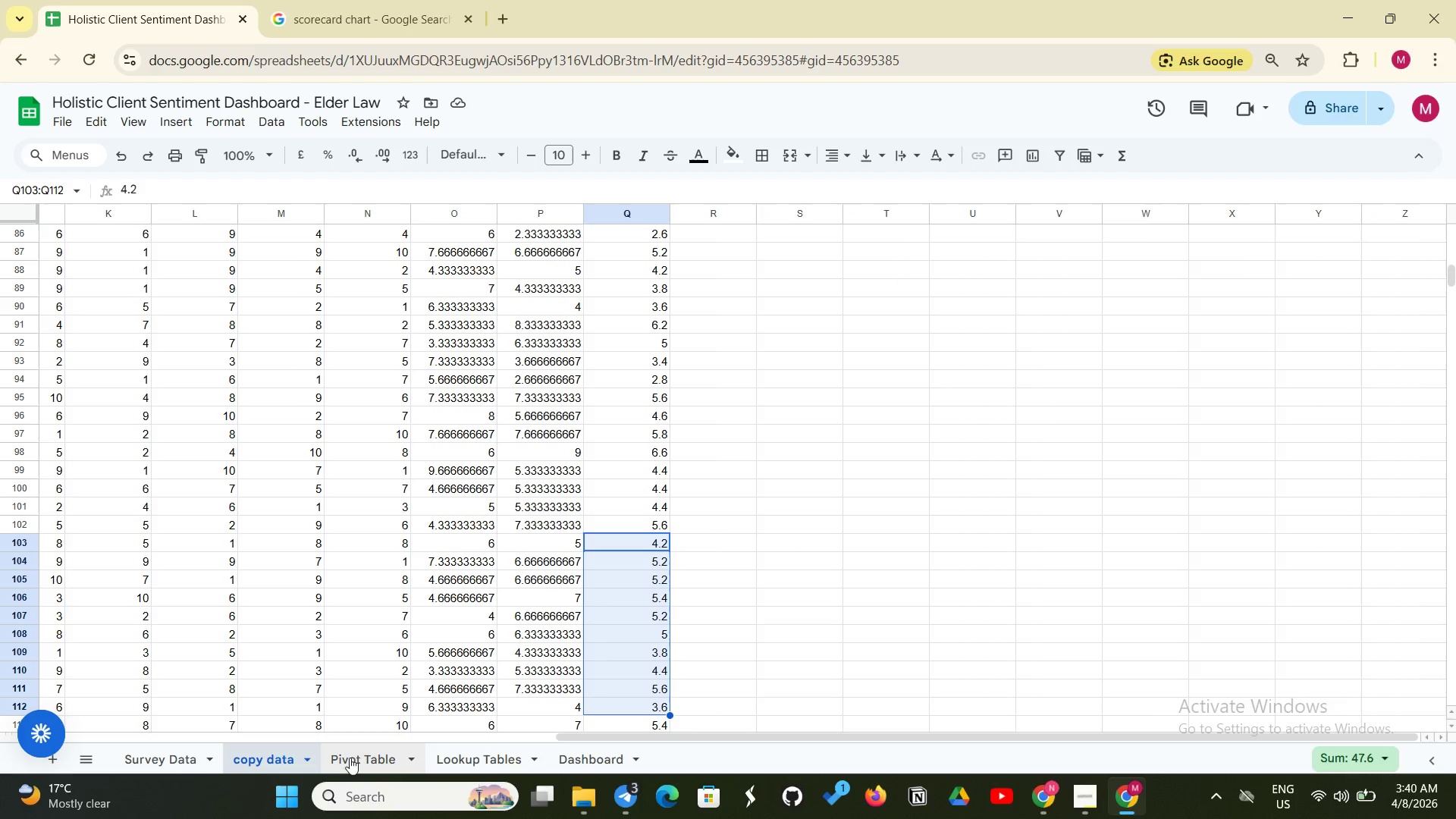 
left_click([351, 761])
 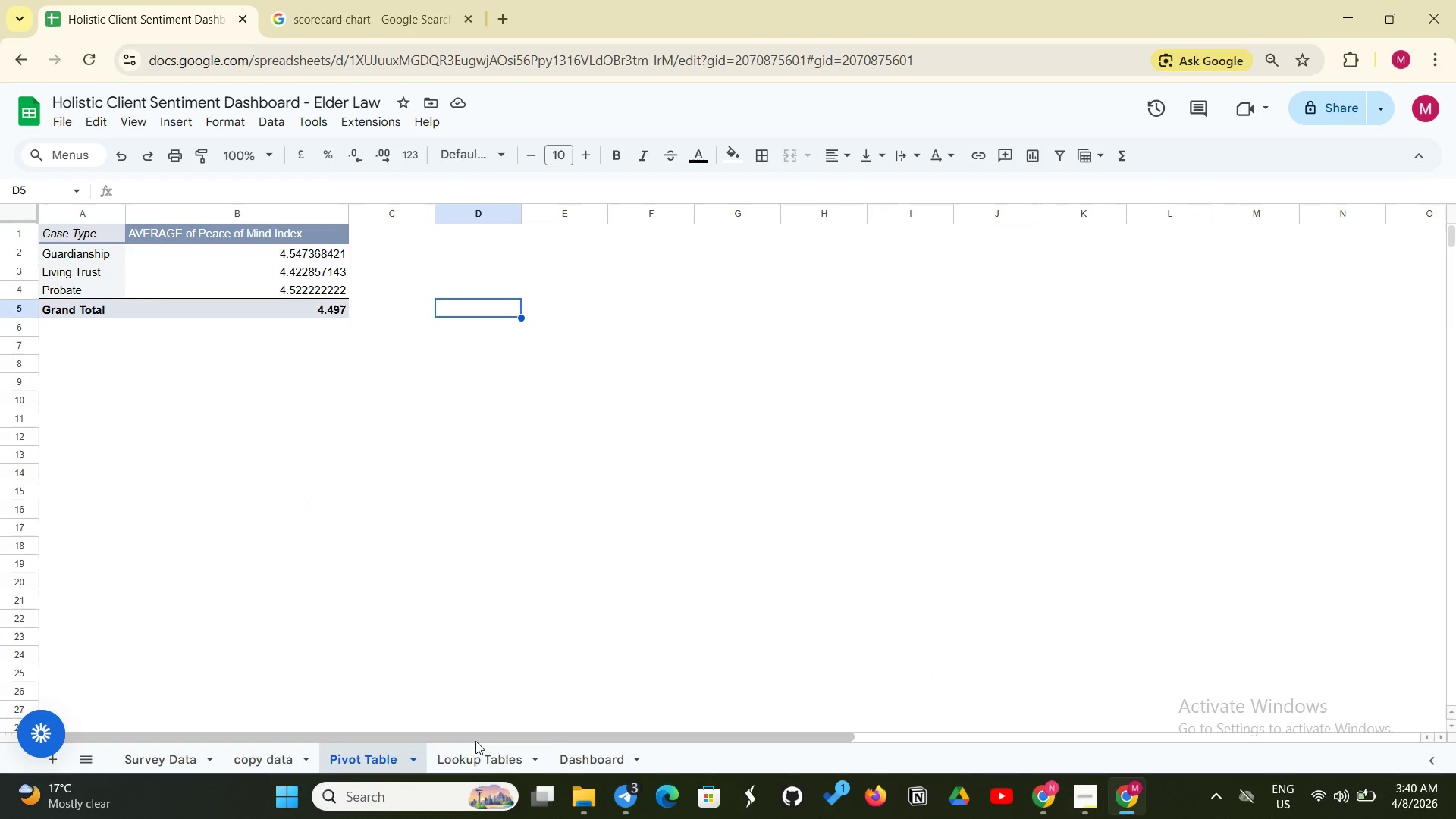 
left_click([504, 751])
 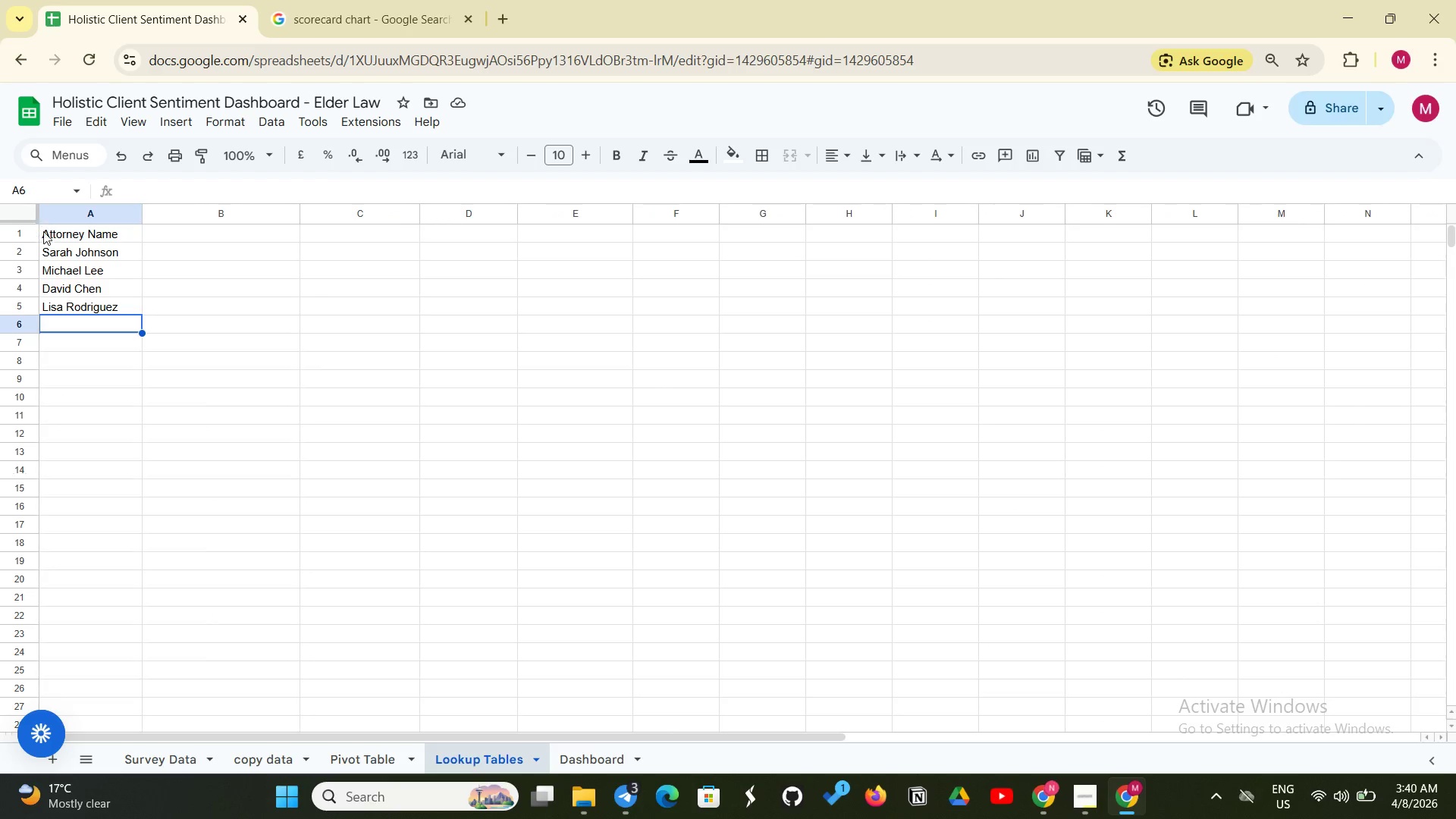 
left_click([43, 231])
 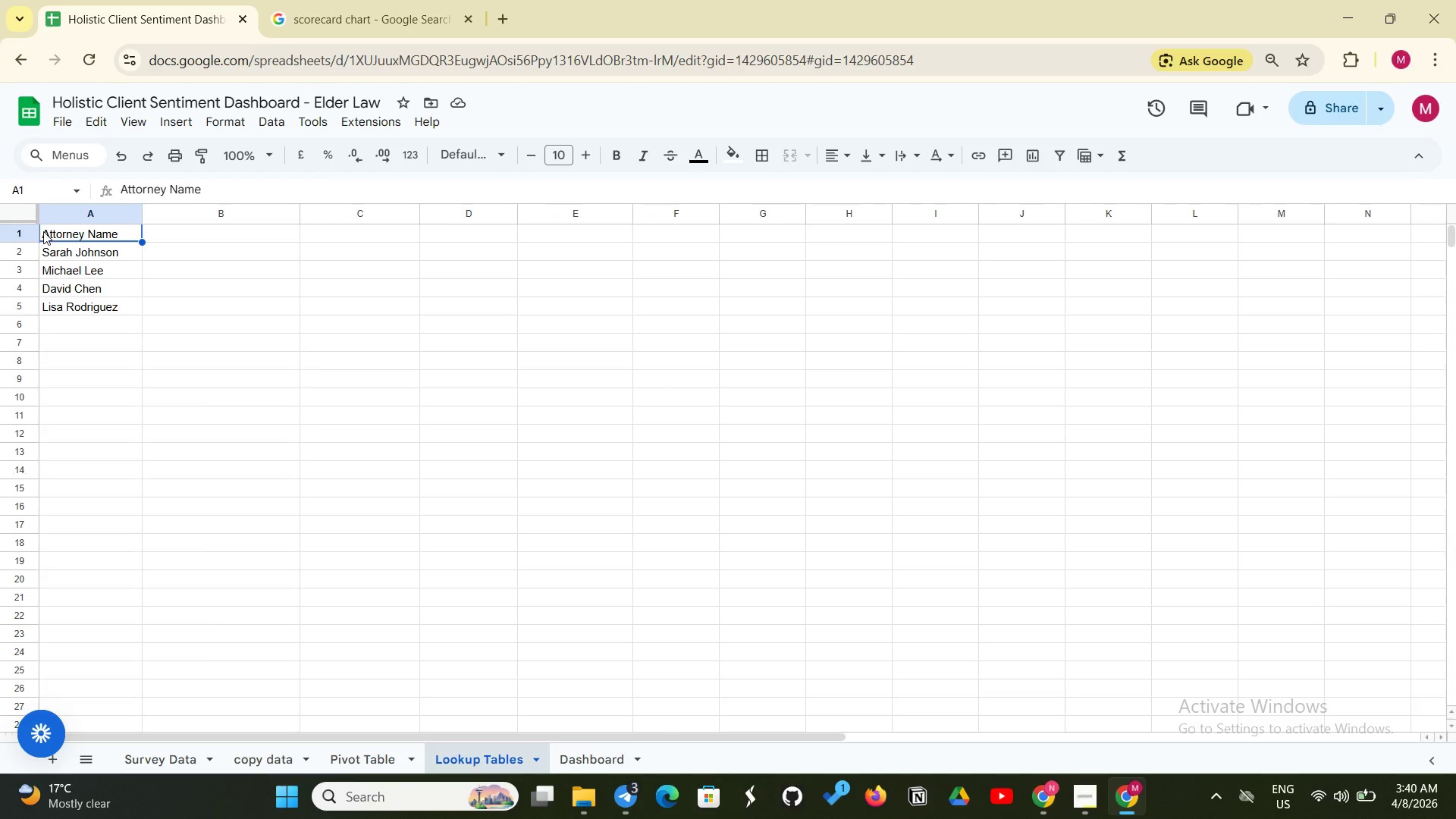 
left_click([43, 231])
 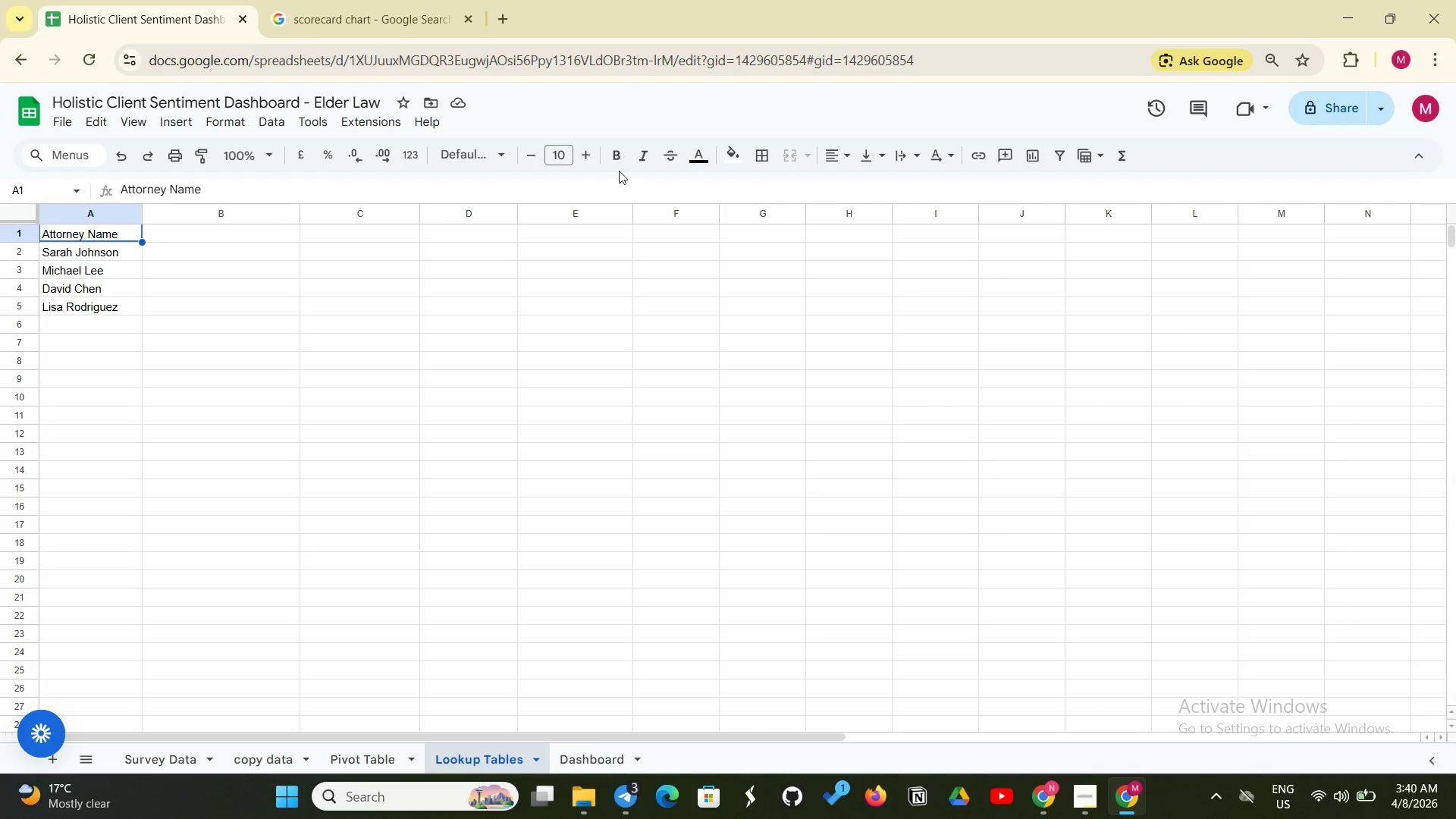 
left_click([616, 165])
 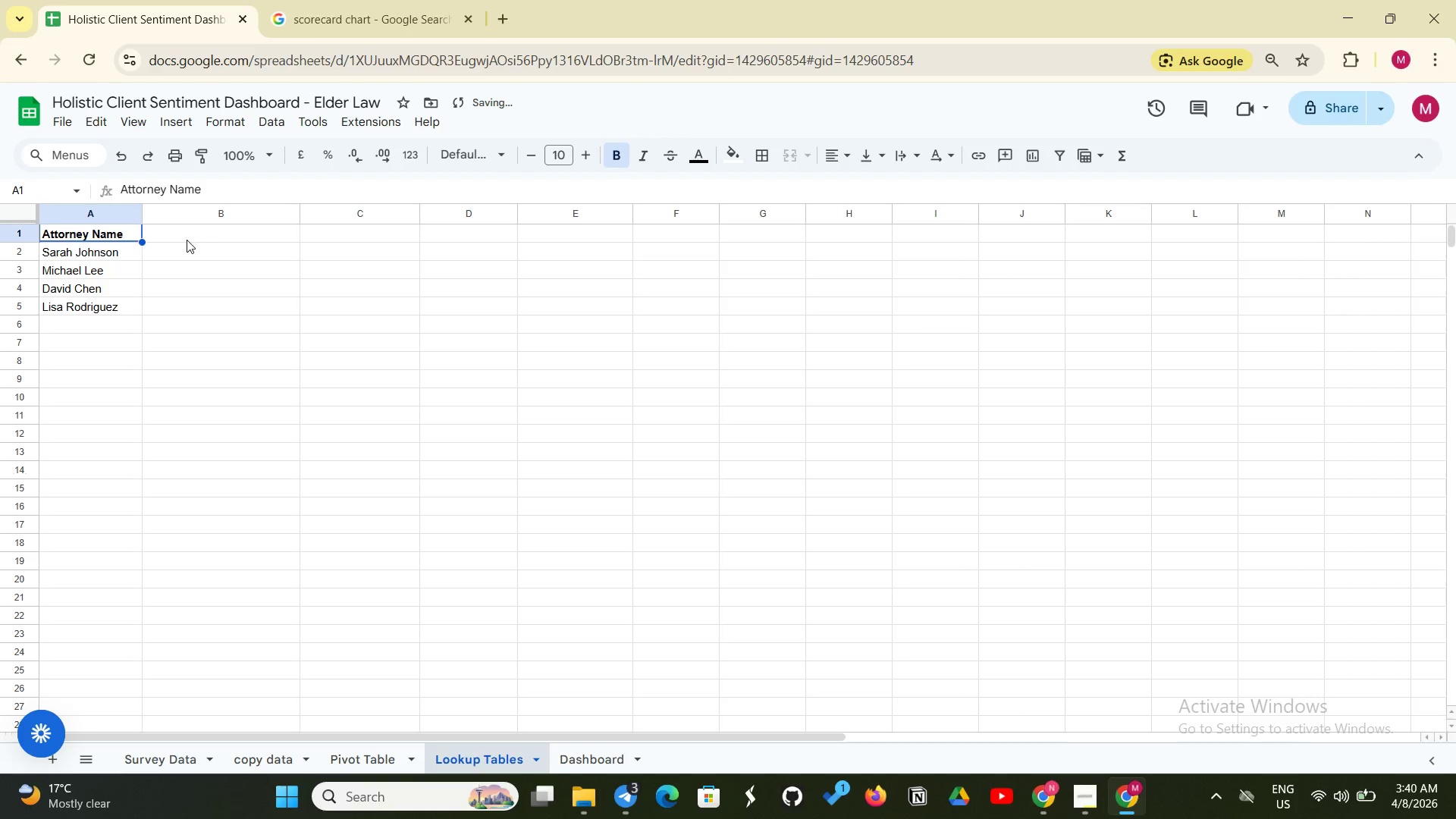 
left_click([184, 240])
 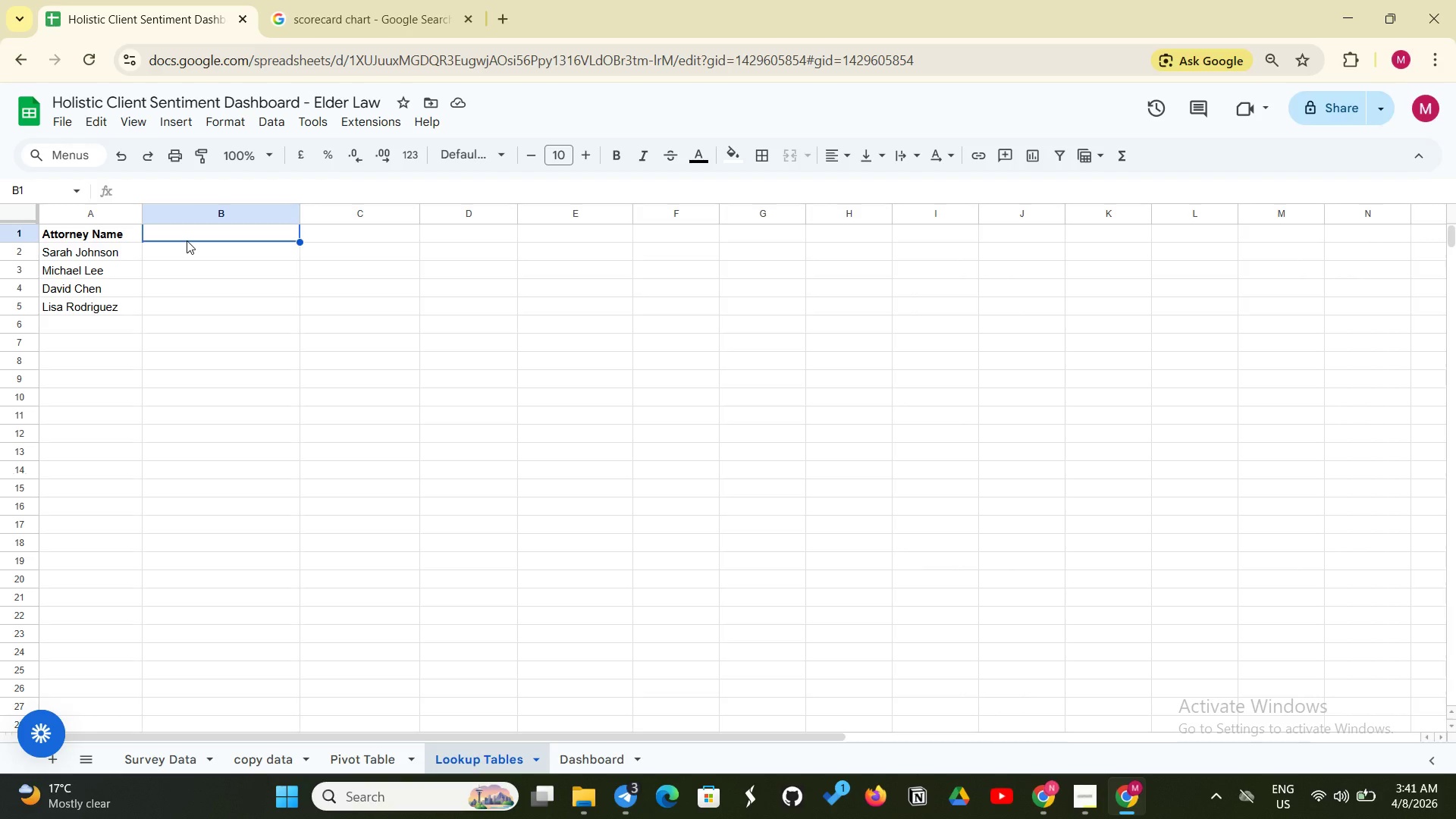 
wait(83.67)
 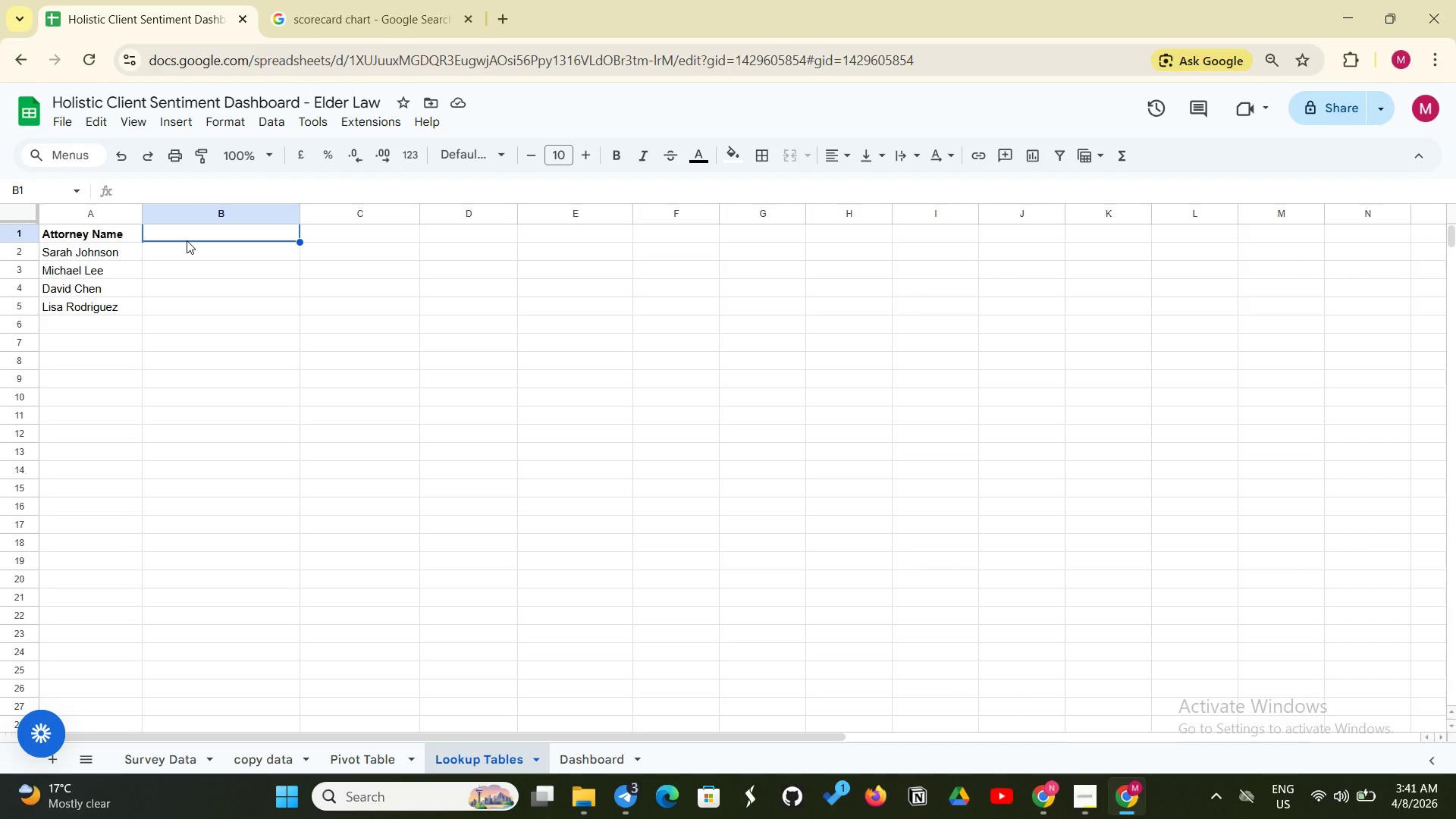 
left_click([107, 273])
 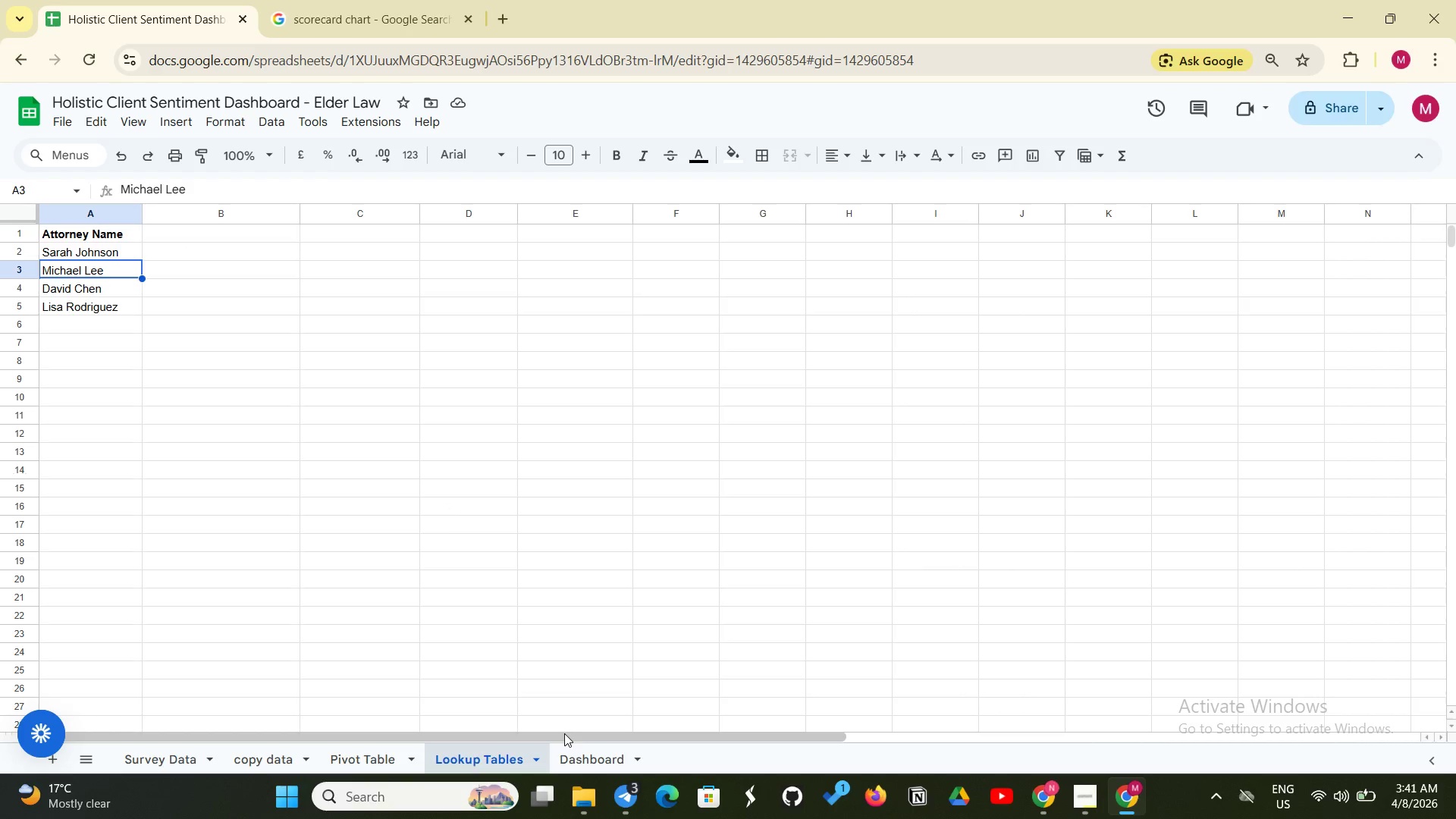 
left_click([581, 750])
 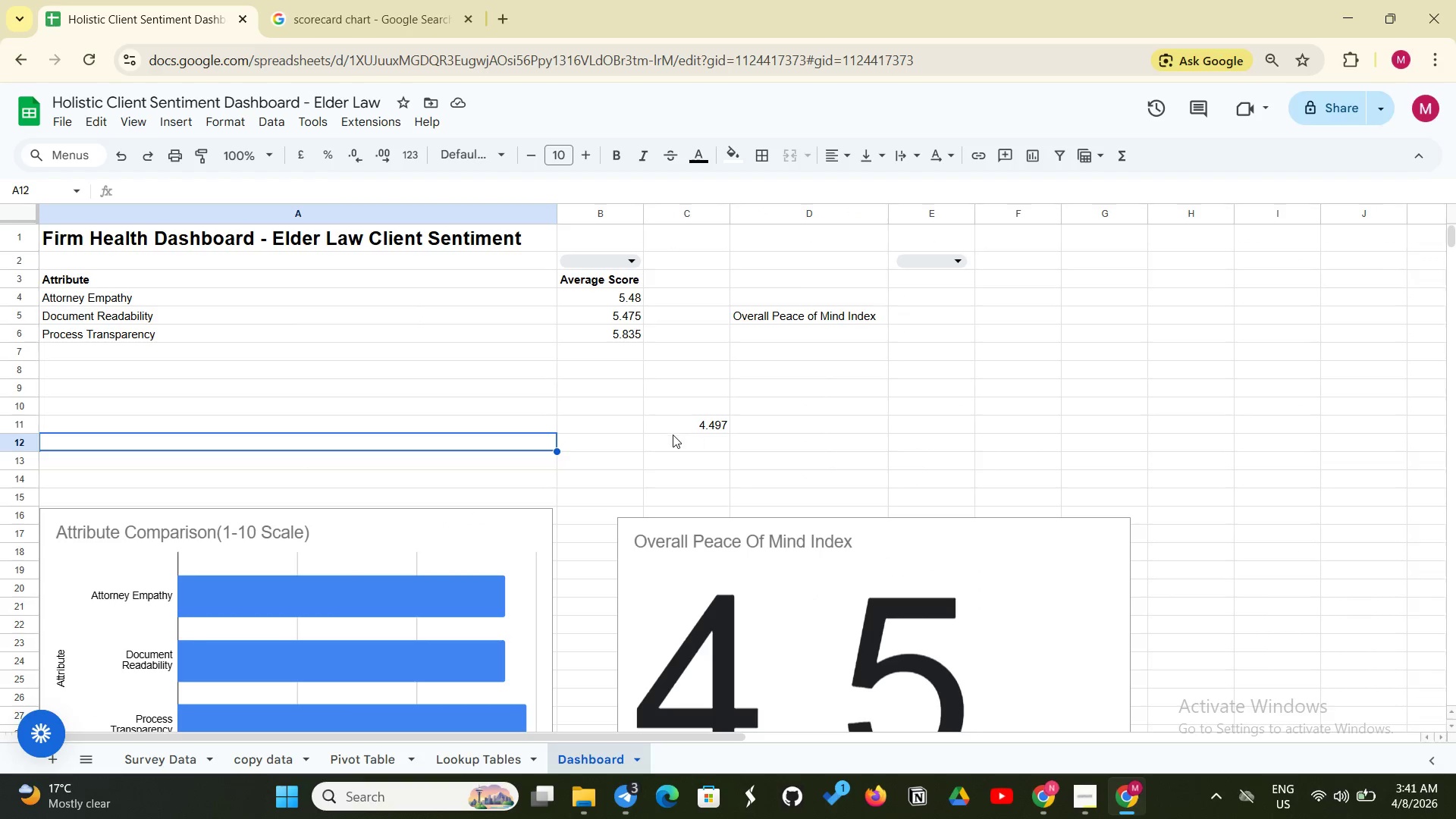 
wait(6.47)
 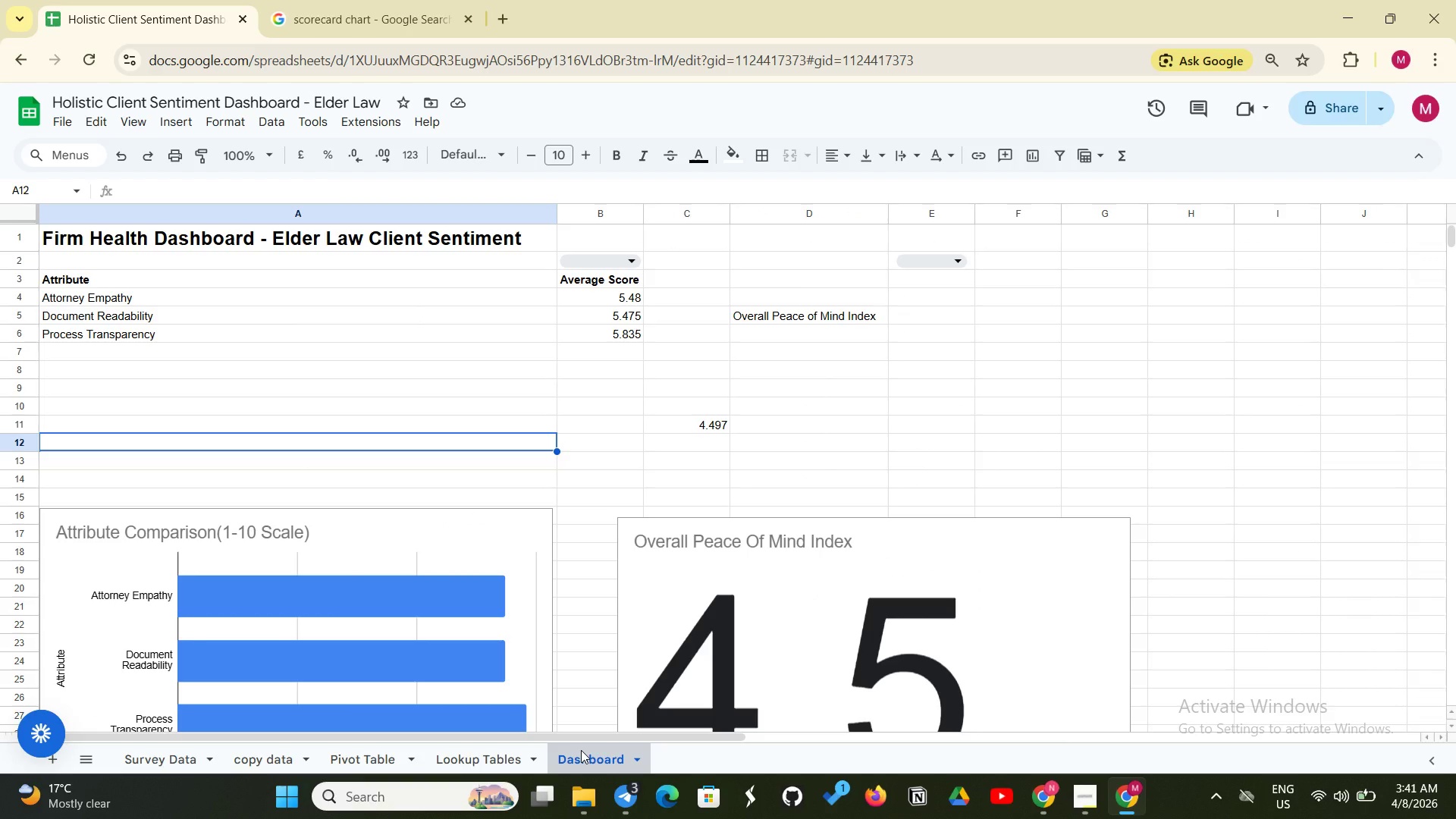 
left_click([485, 755])
 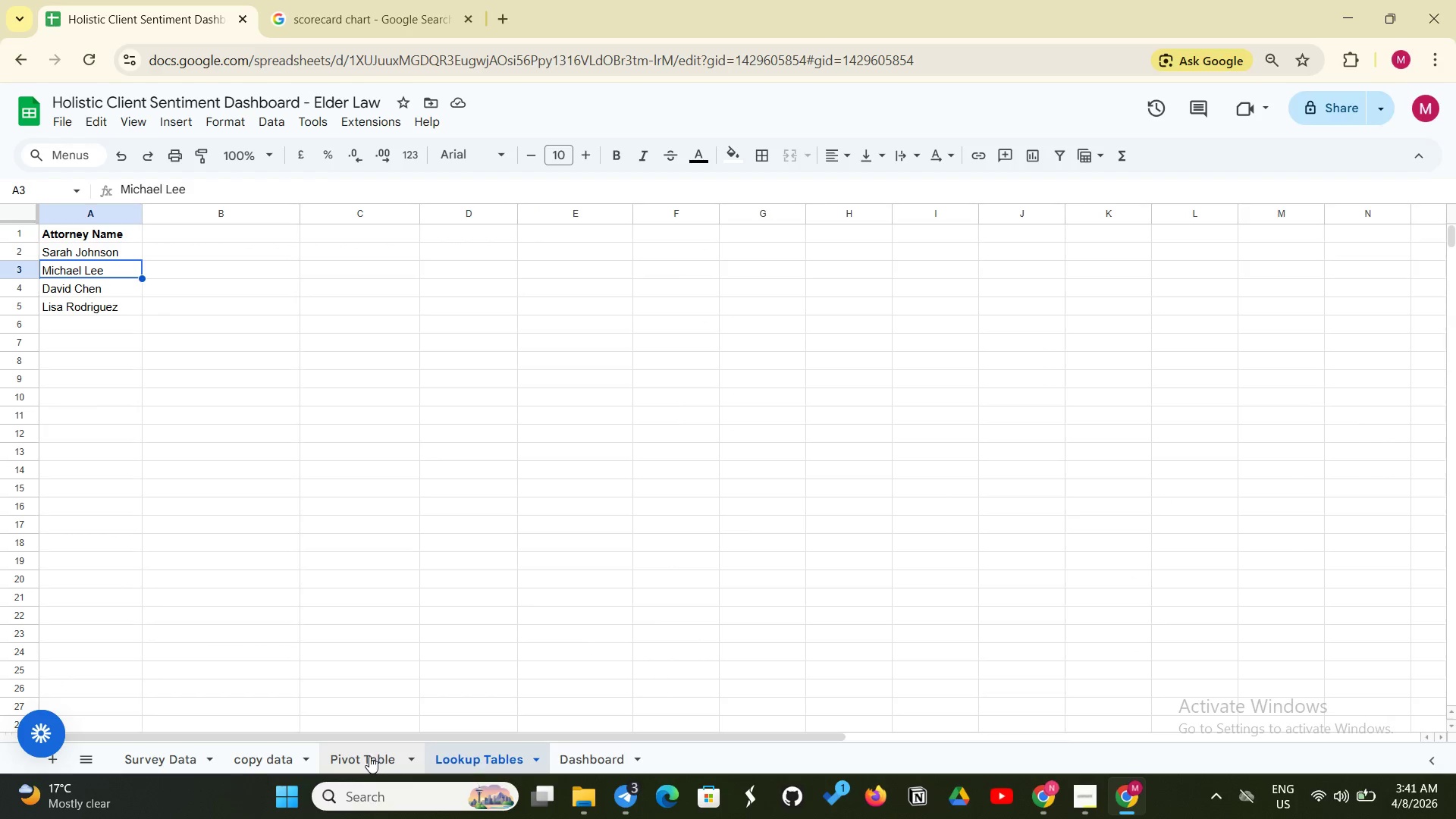 
left_click([369, 756])
 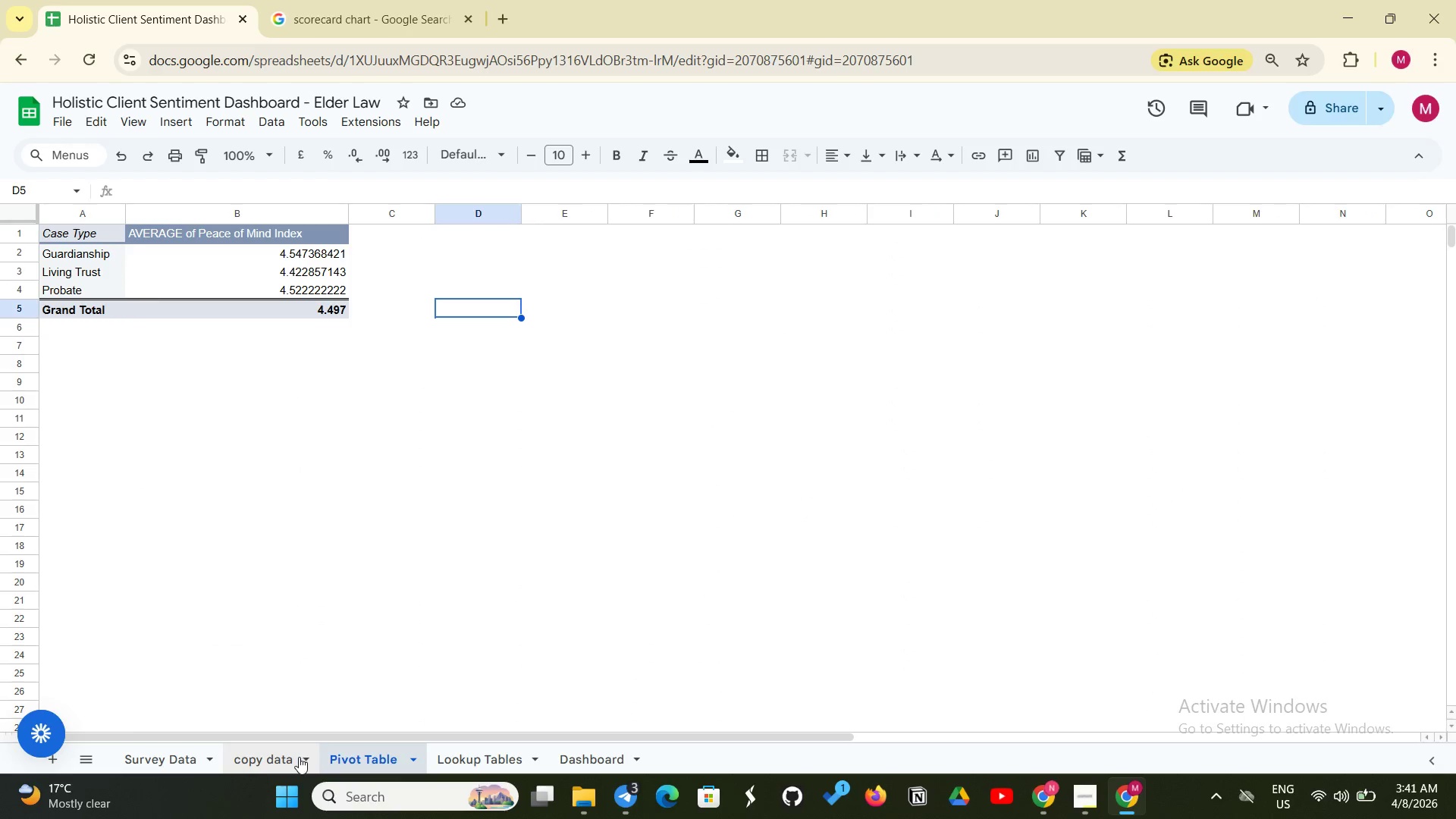 
left_click([299, 757])
 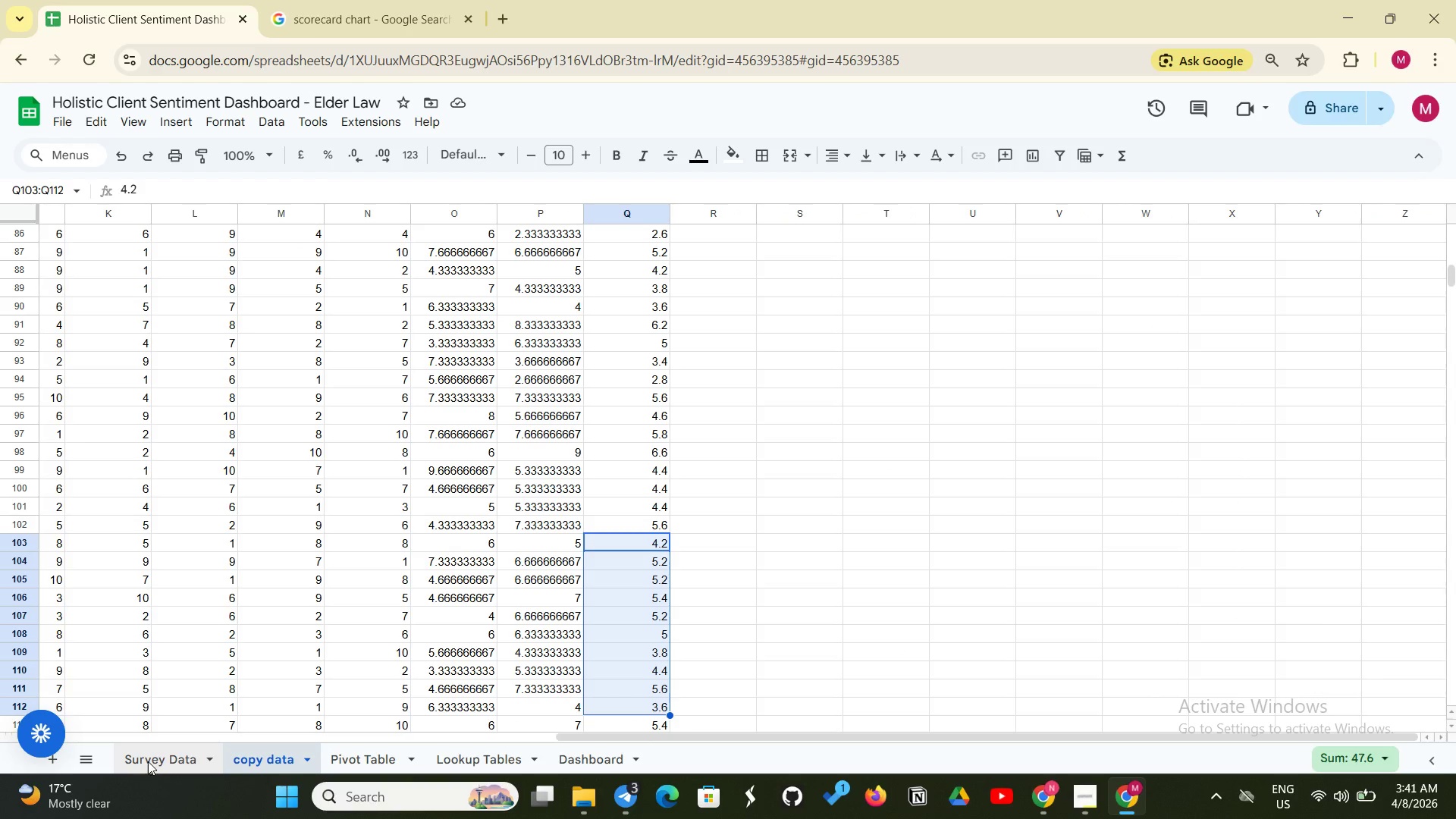 
left_click([148, 761])
 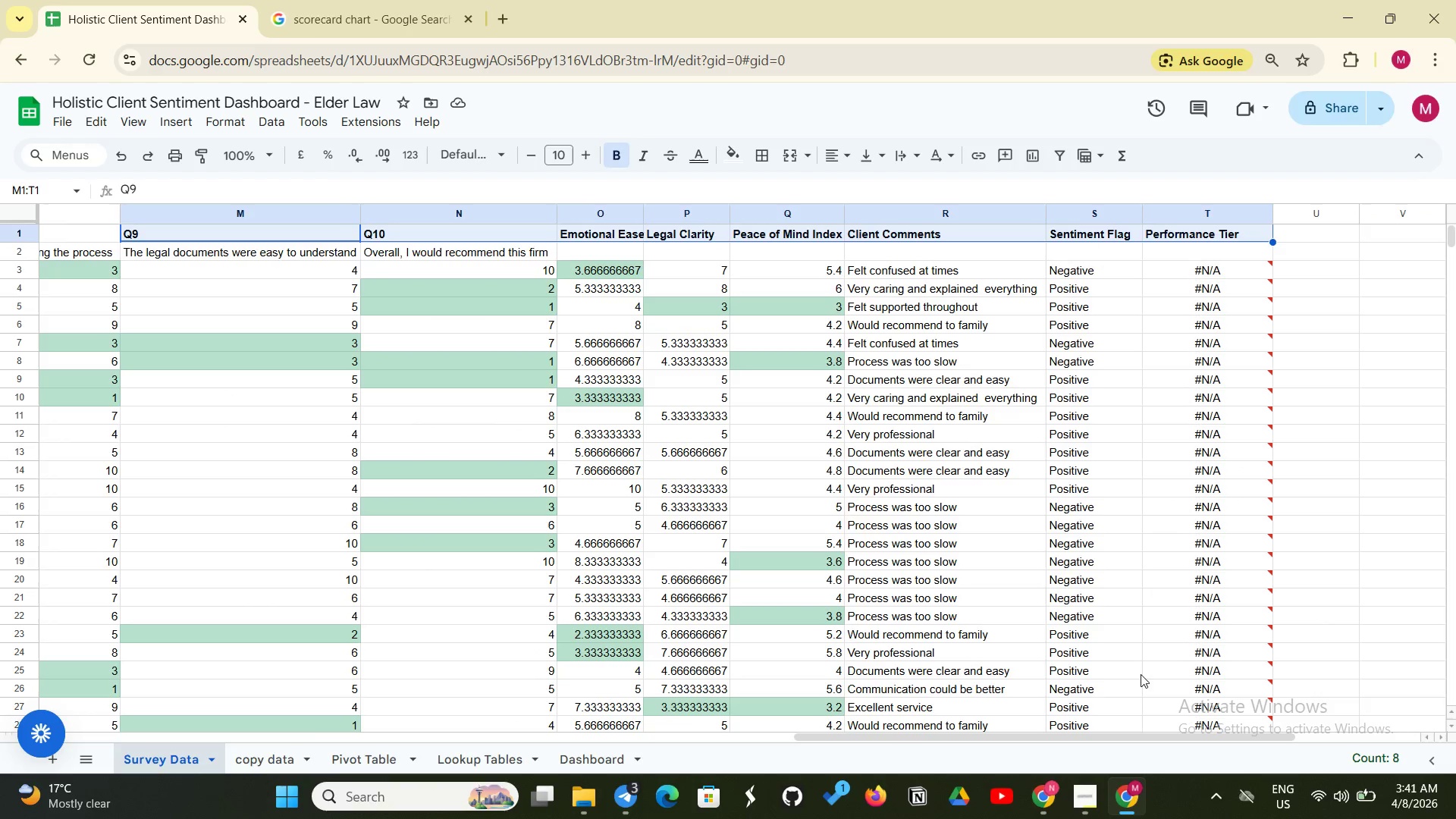 
left_click([1195, 267])
 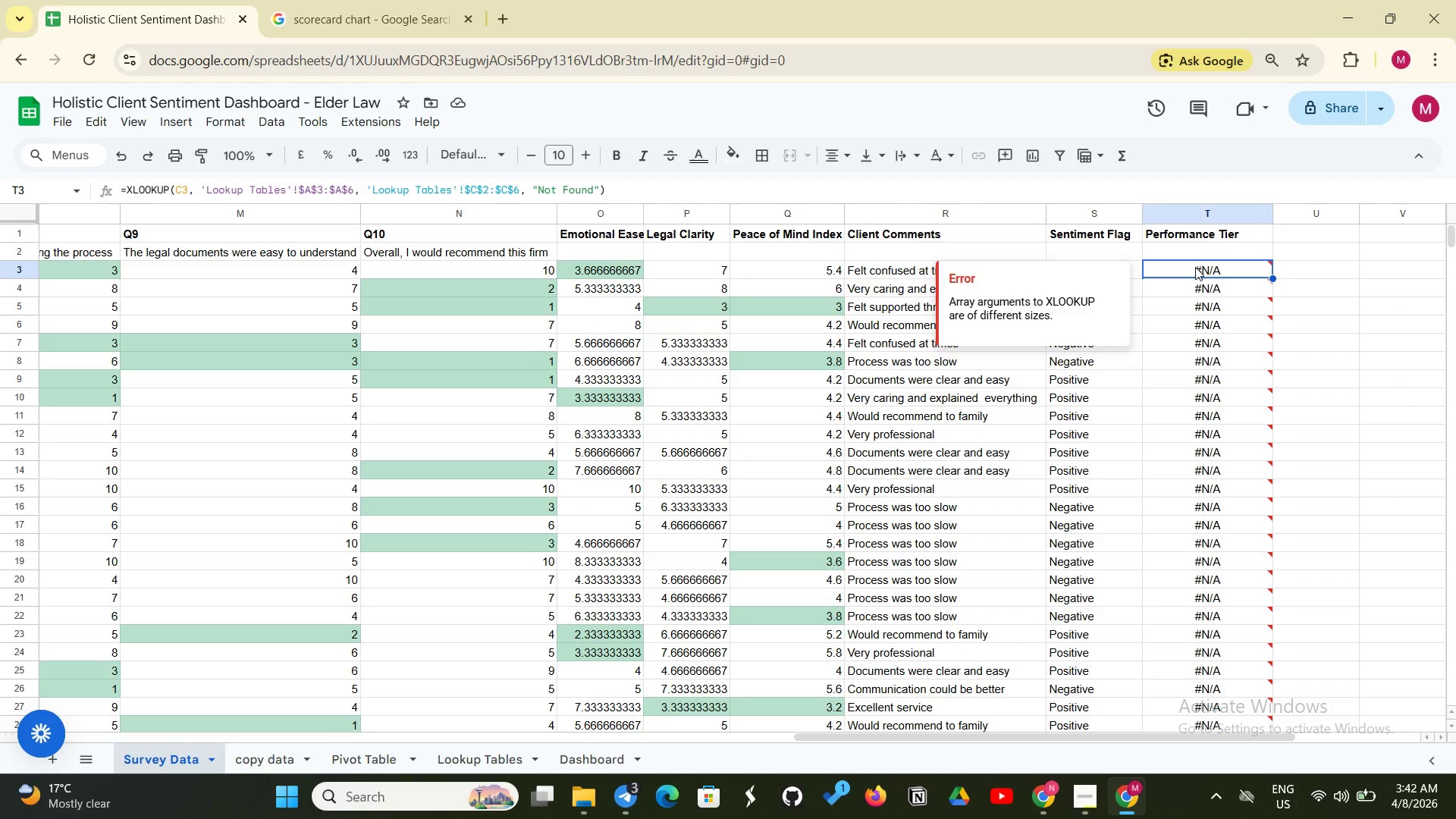 
wait(35.45)
 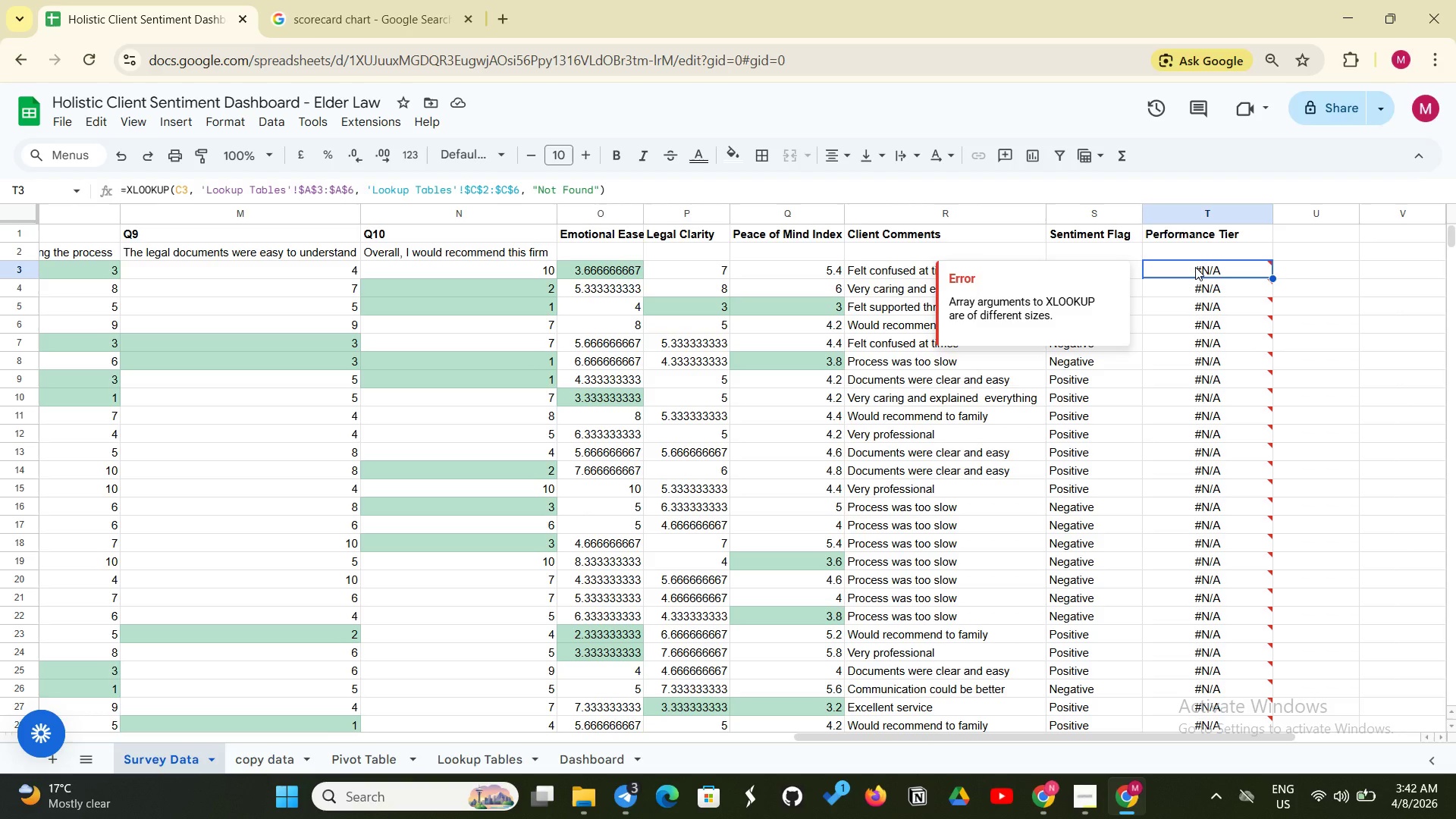 
left_click([1082, 809])